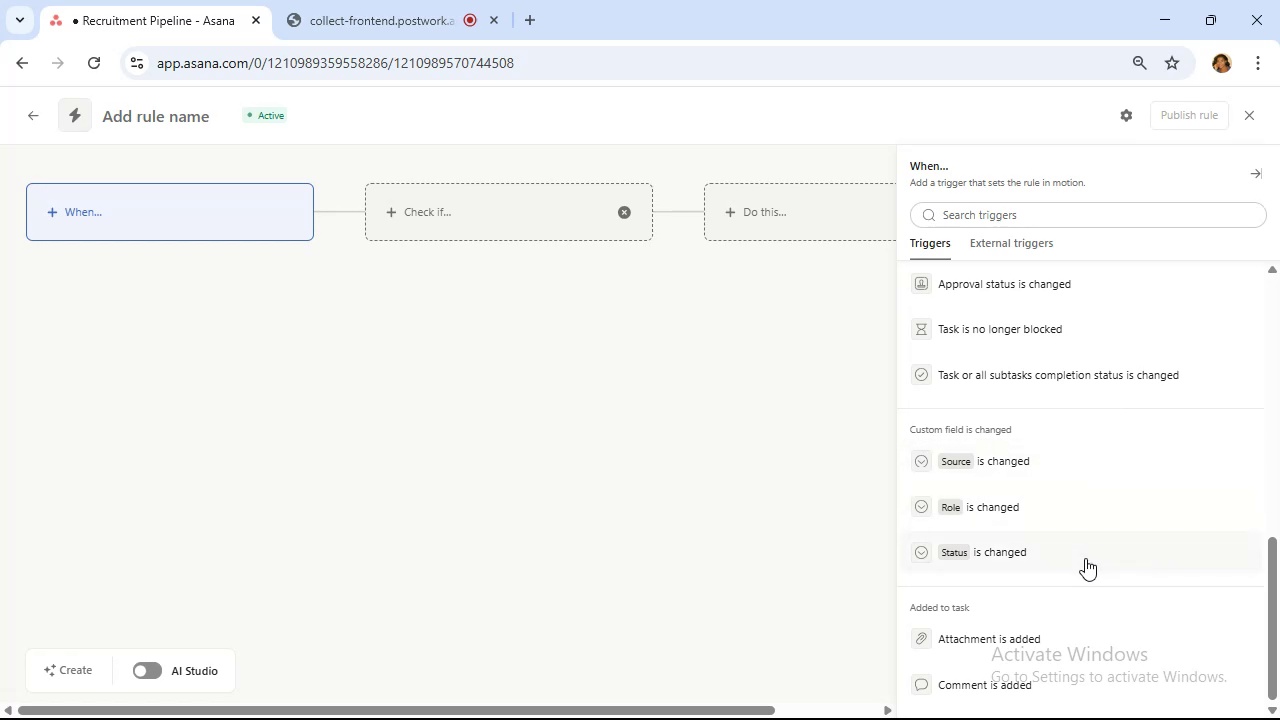 
left_click([1085, 558])
 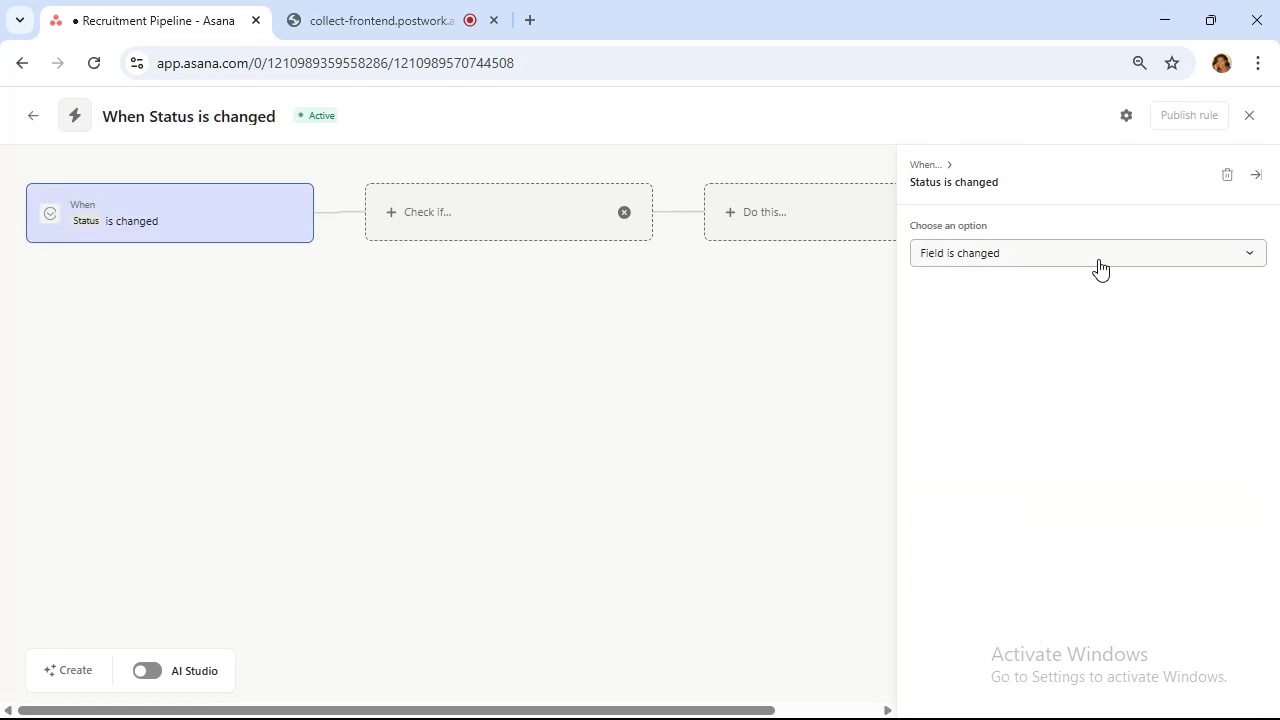 
left_click([1099, 255])
 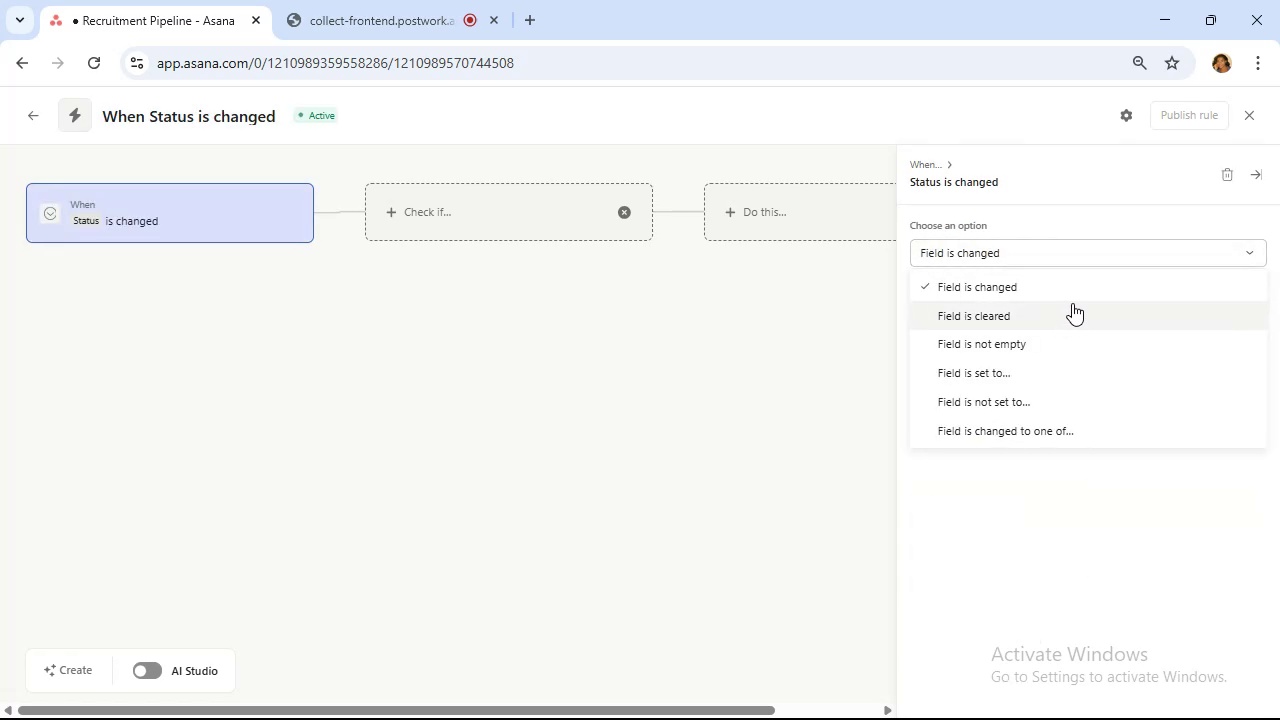 
left_click([1069, 369])
 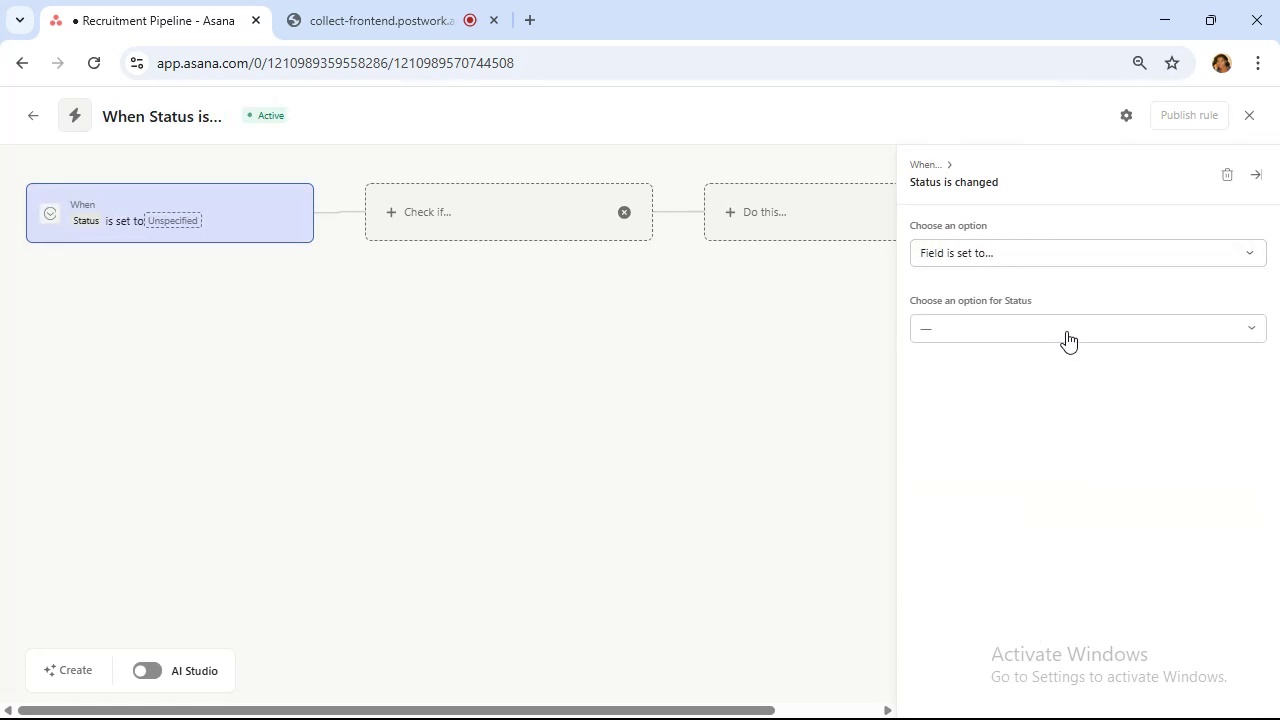 
left_click([1066, 331])
 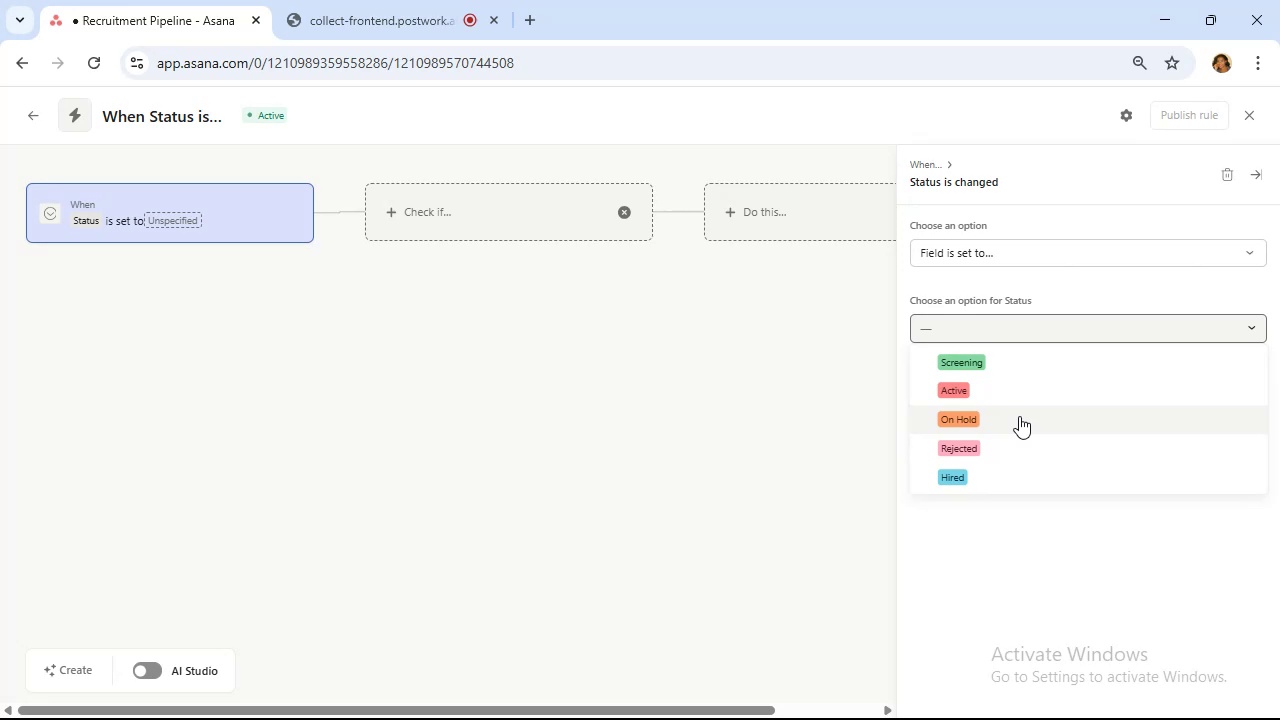 
wait(36.85)
 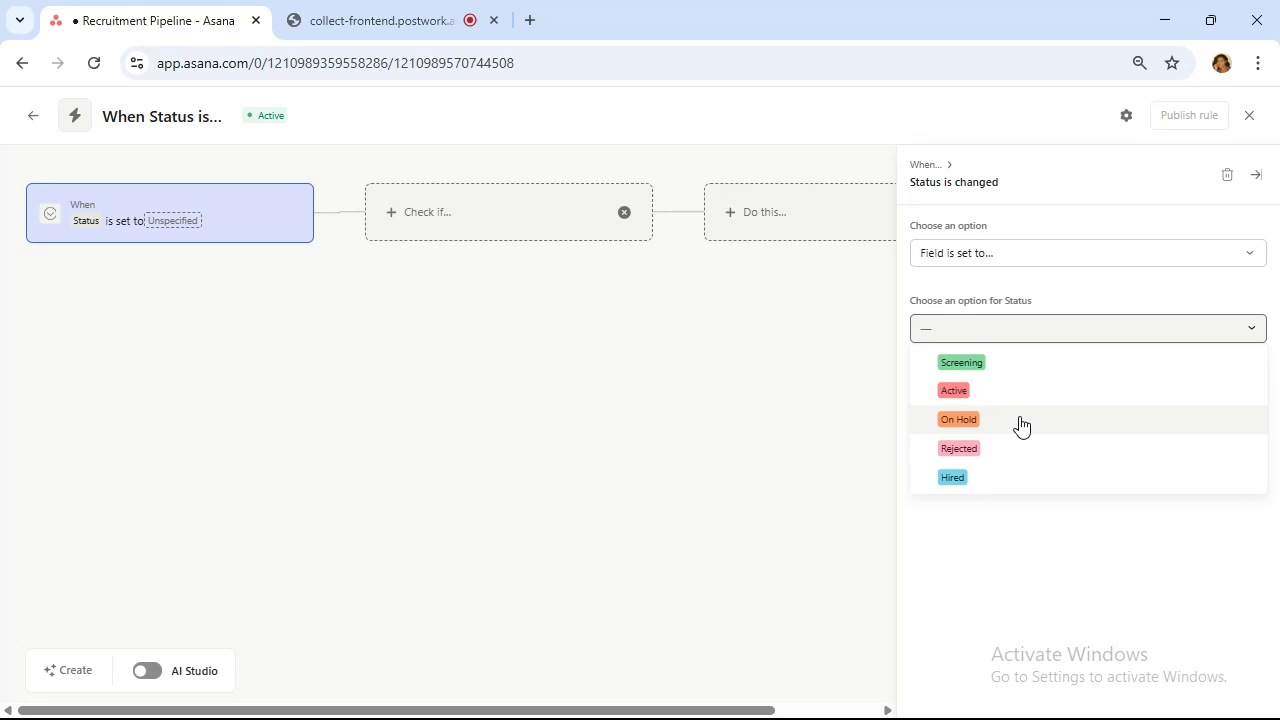 
left_click([1020, 476])
 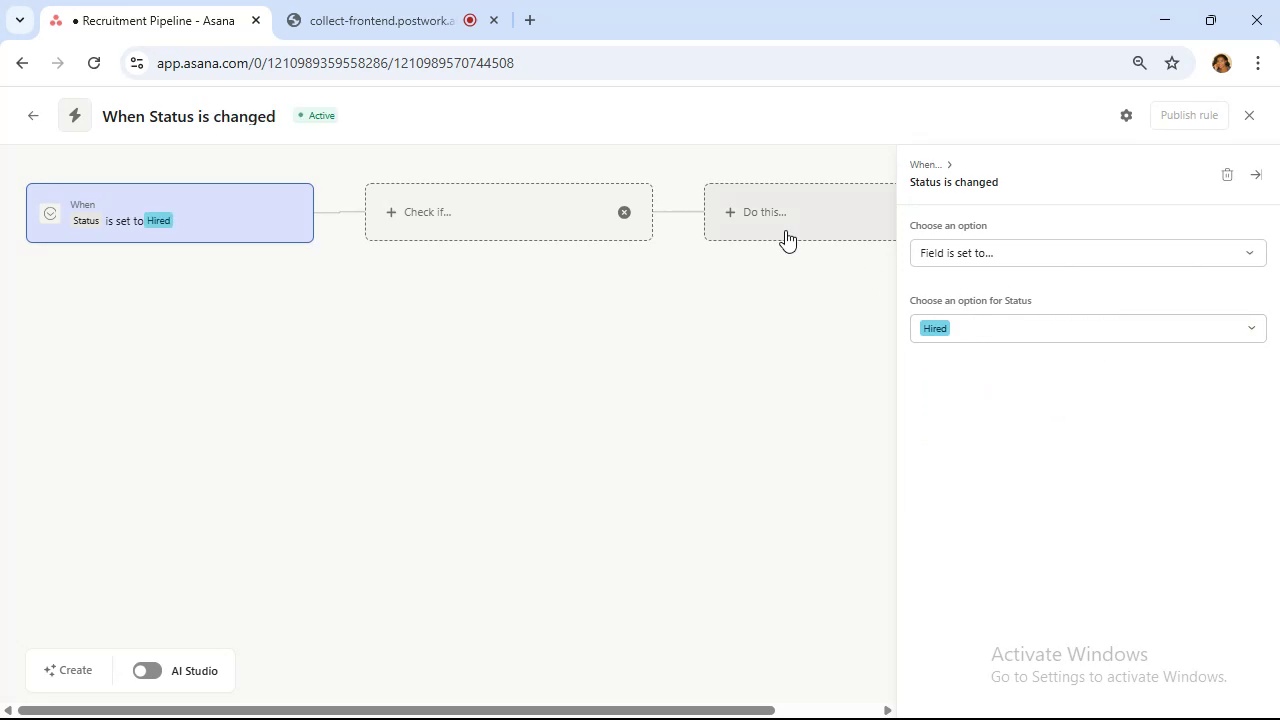 
left_click([785, 230])
 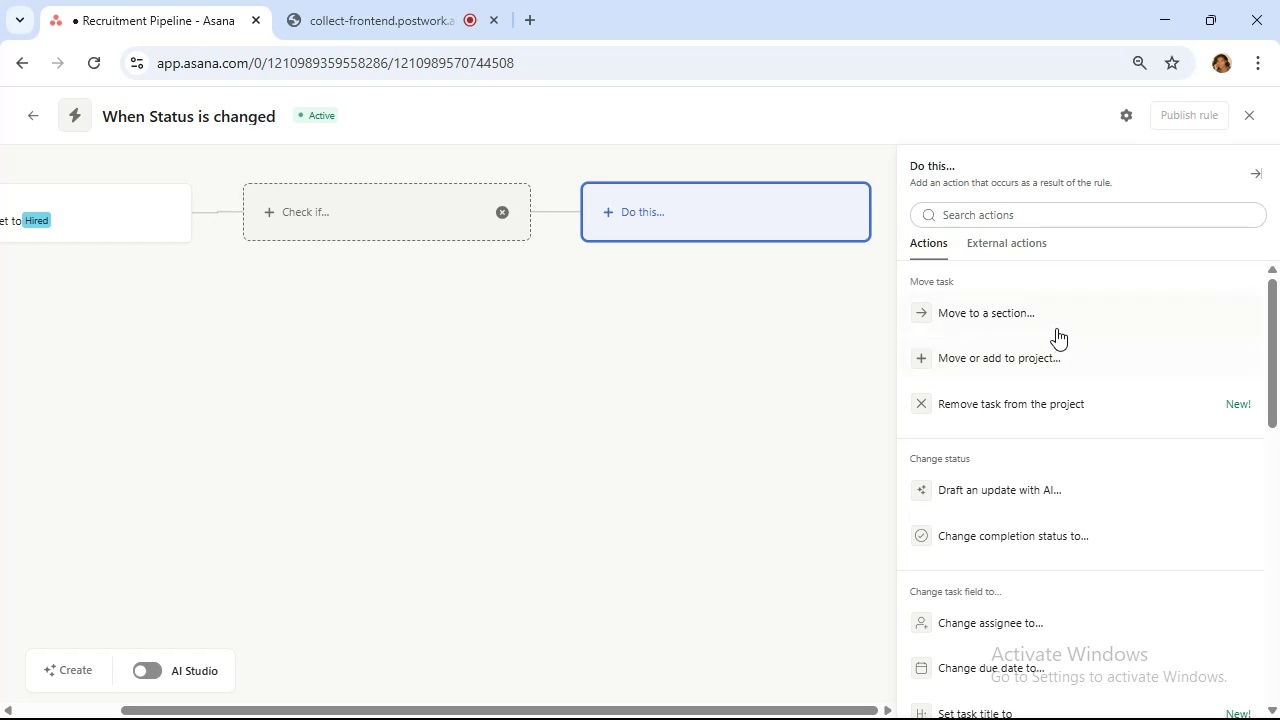 
left_click([1056, 322])
 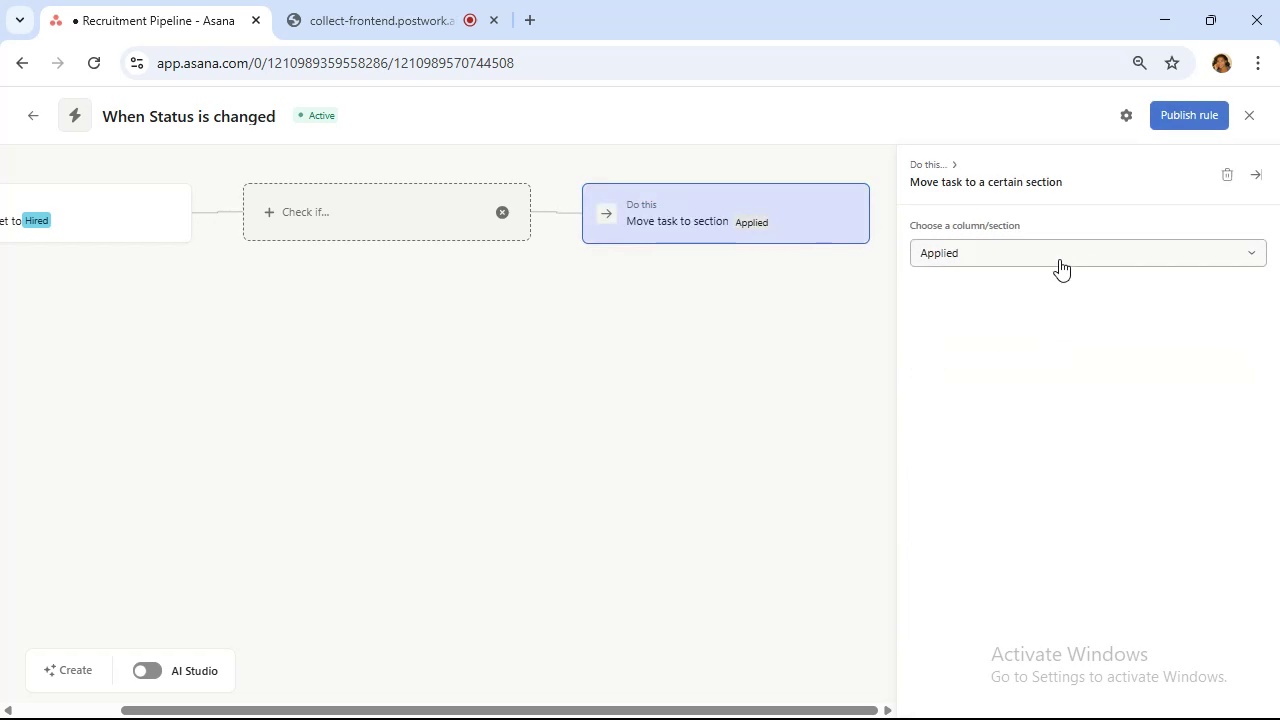 
left_click([1059, 259])
 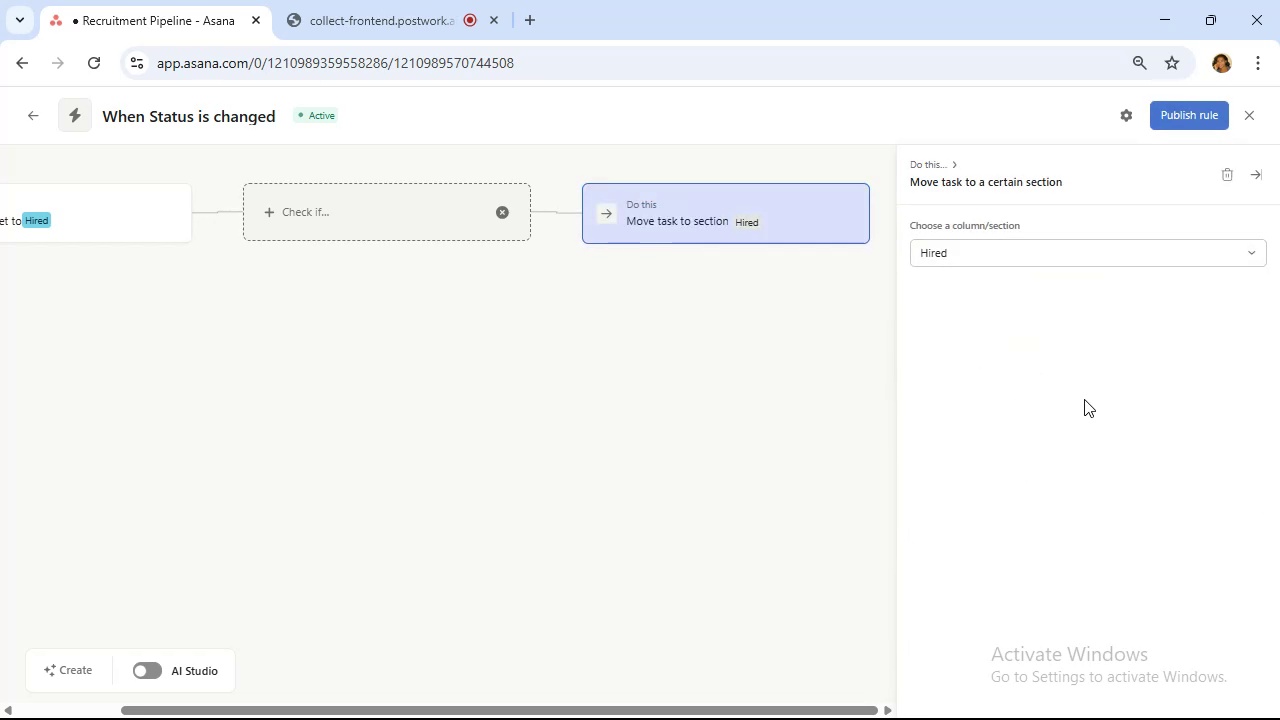 
wait(9.29)
 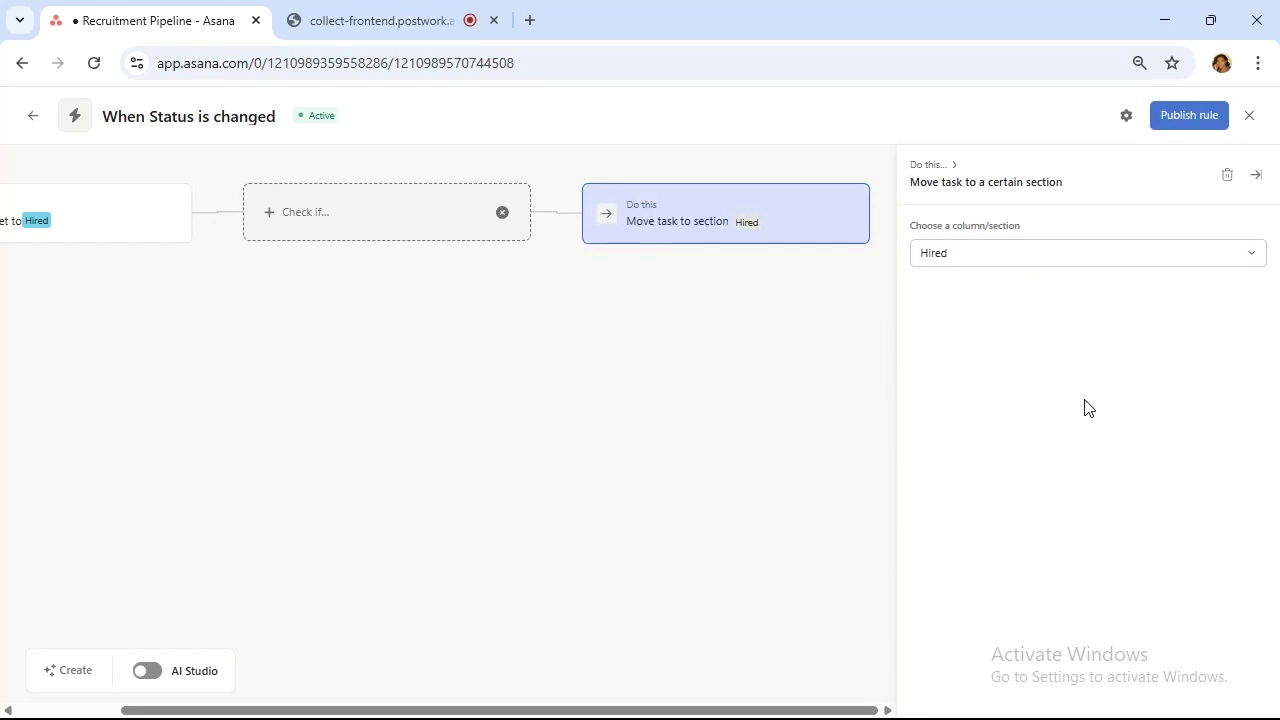 
left_click([871, 213])
 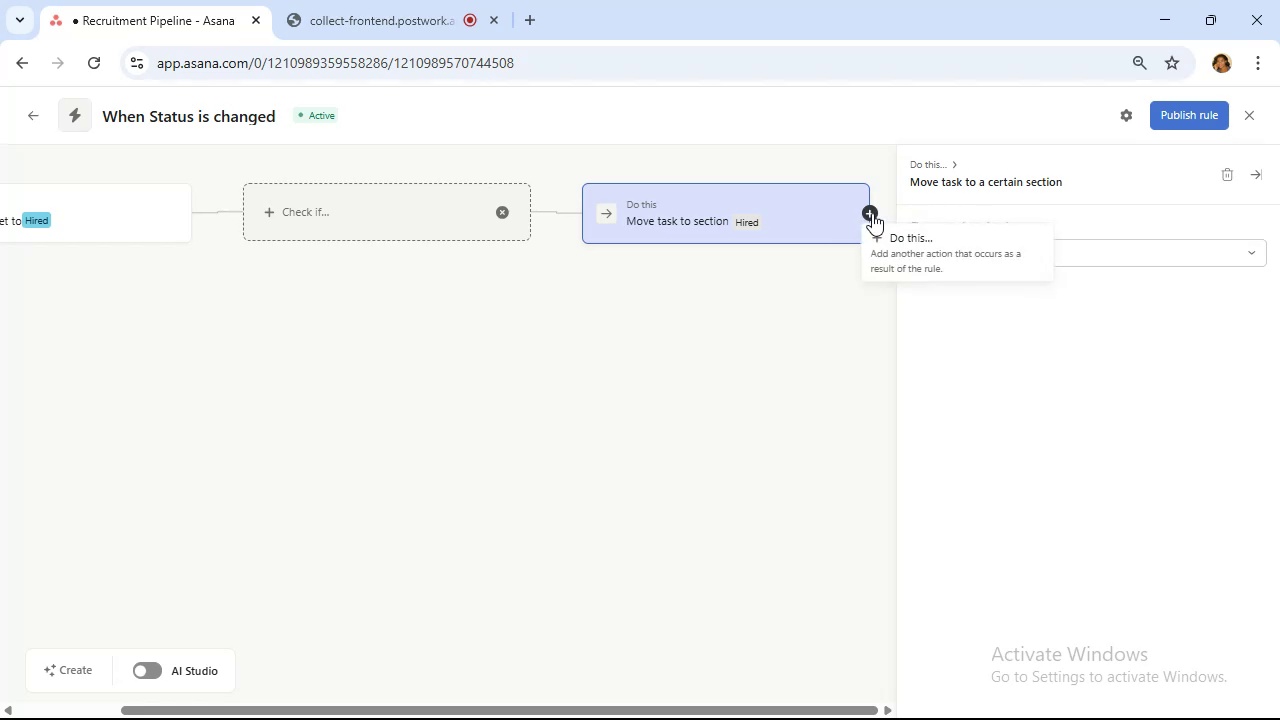 
left_click([872, 213])
 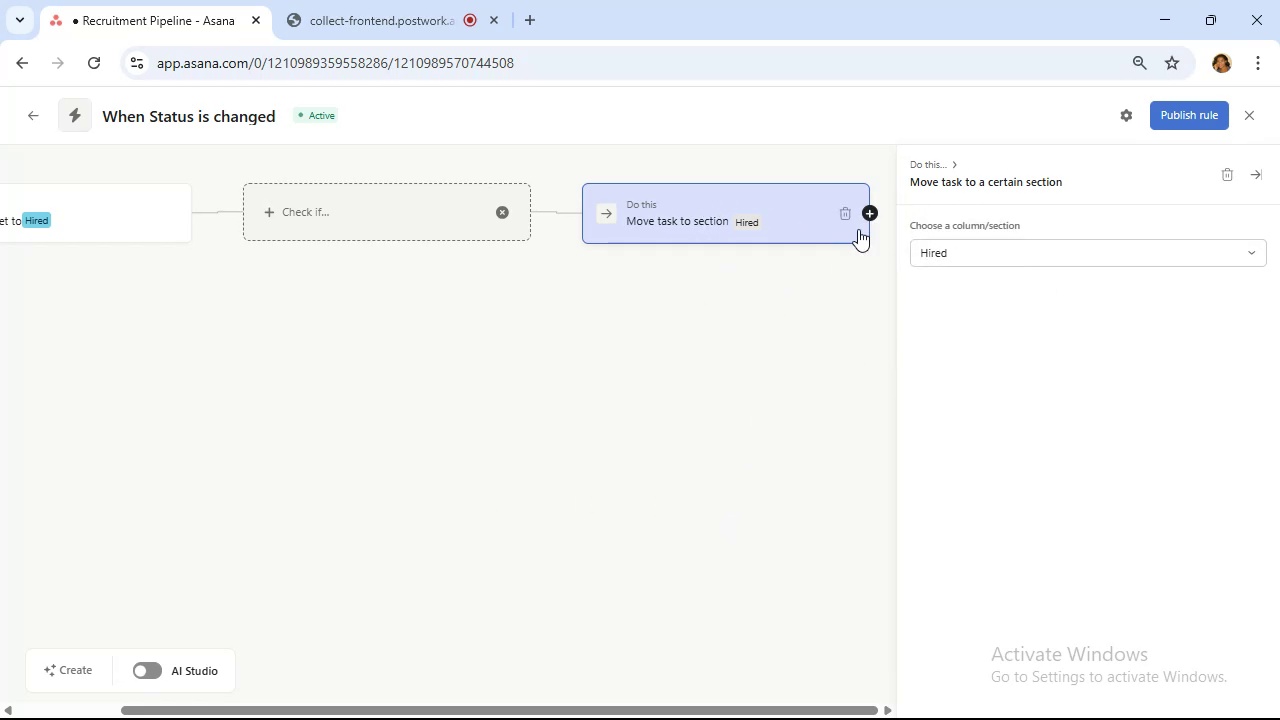 
wait(5.7)
 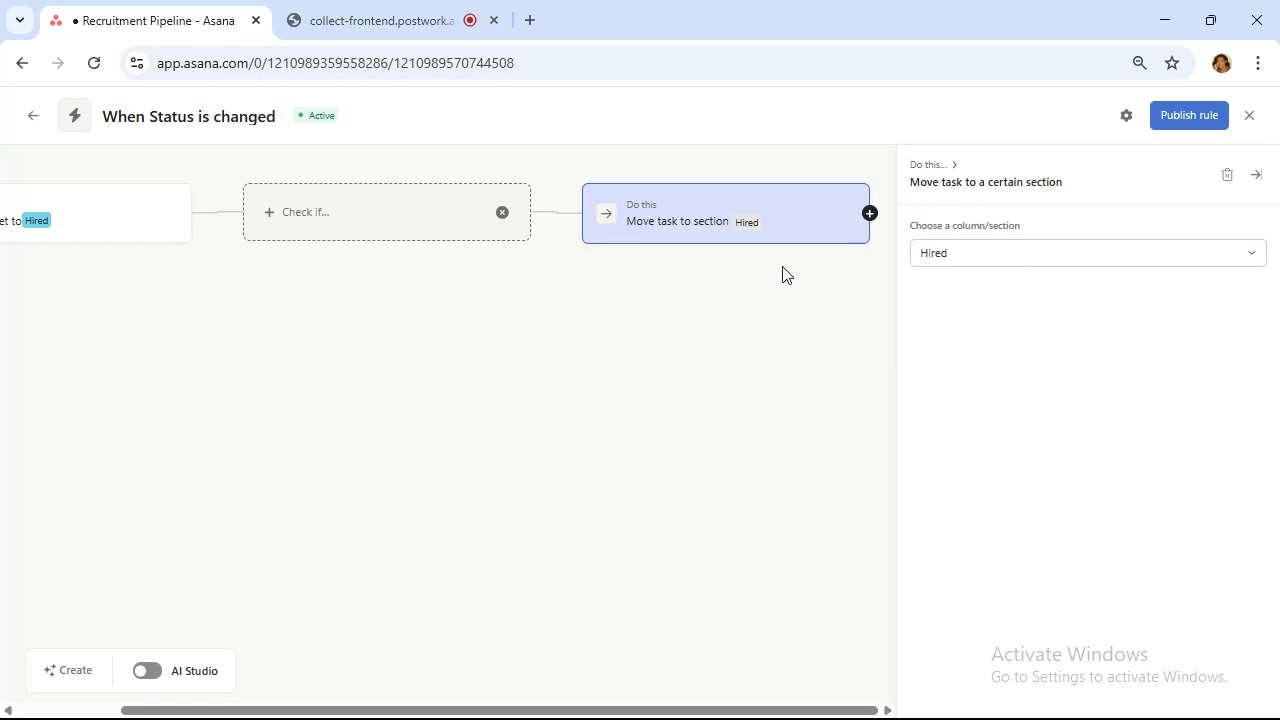 
left_click([872, 214])
 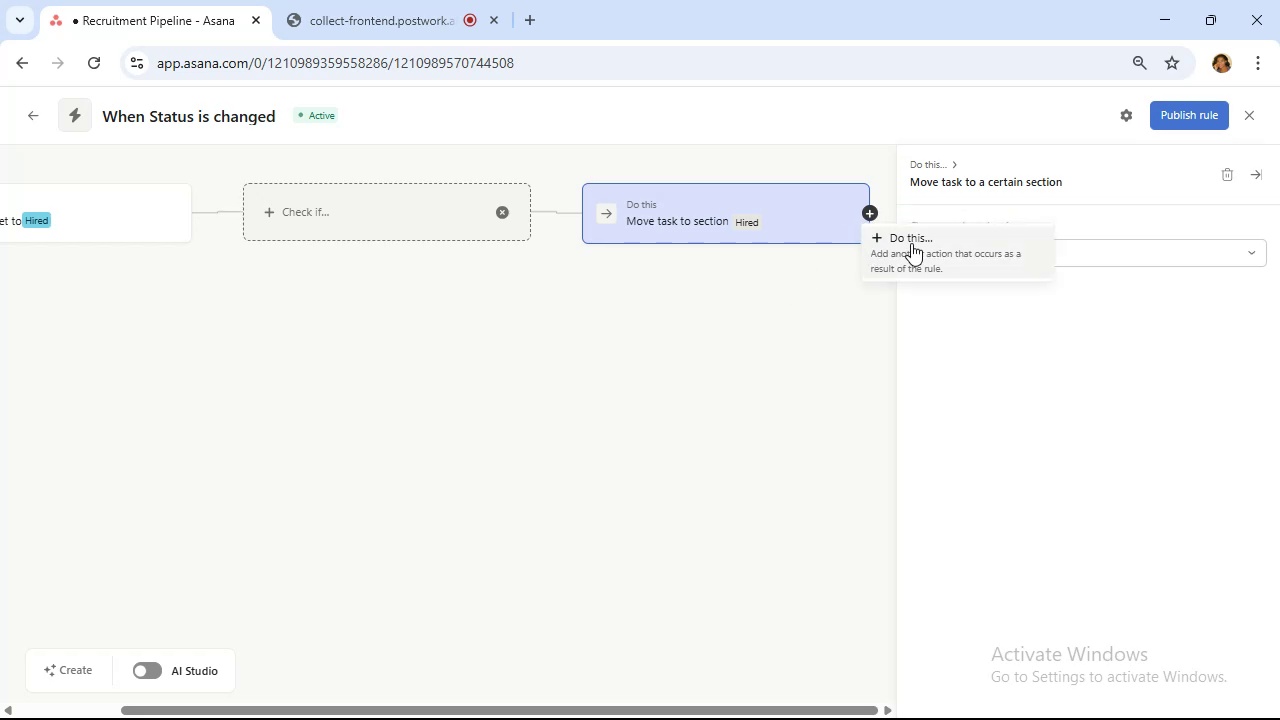 
left_click([948, 270])
 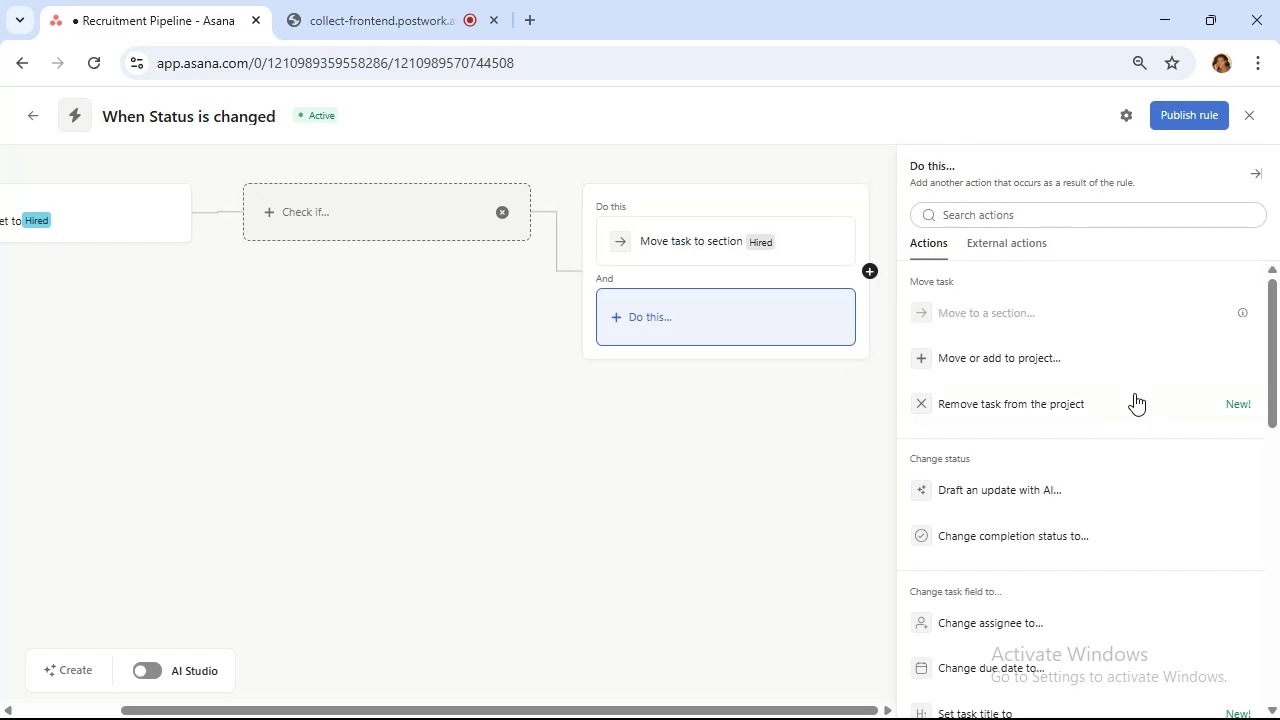 
scroll: coordinate [1107, 365], scroll_direction: down, amount: 3.0
 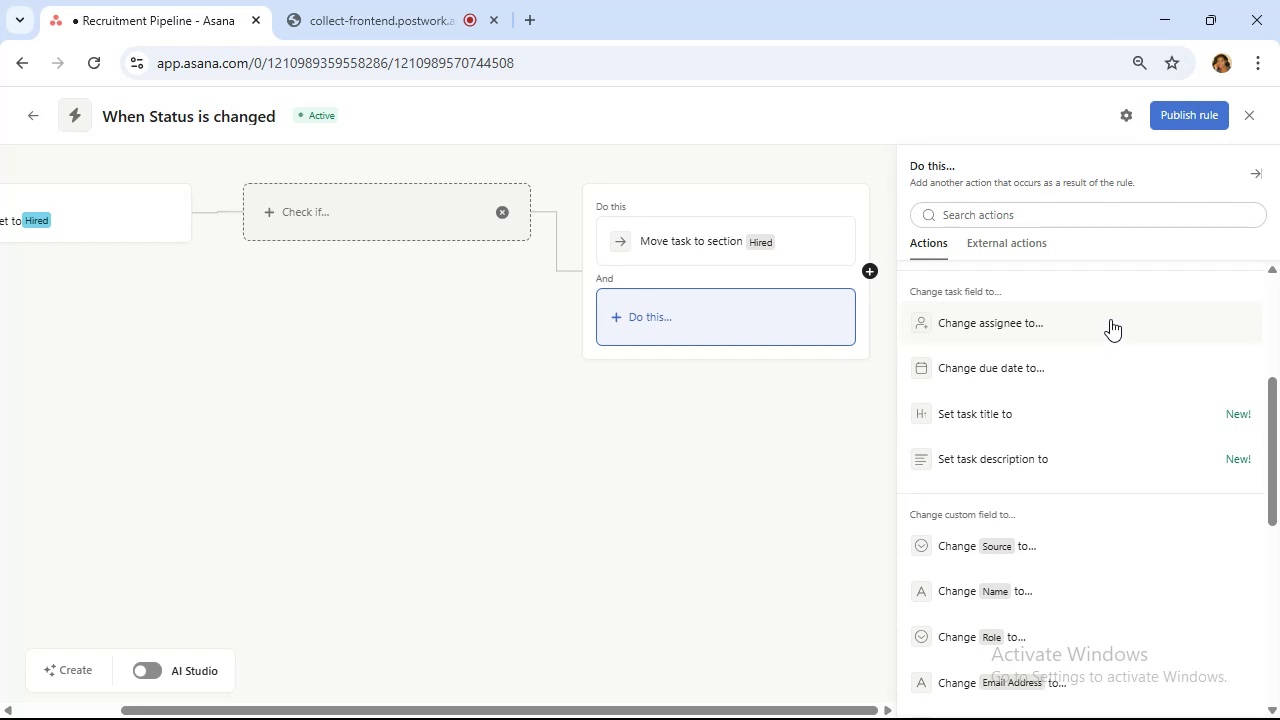 
wait(14.14)
 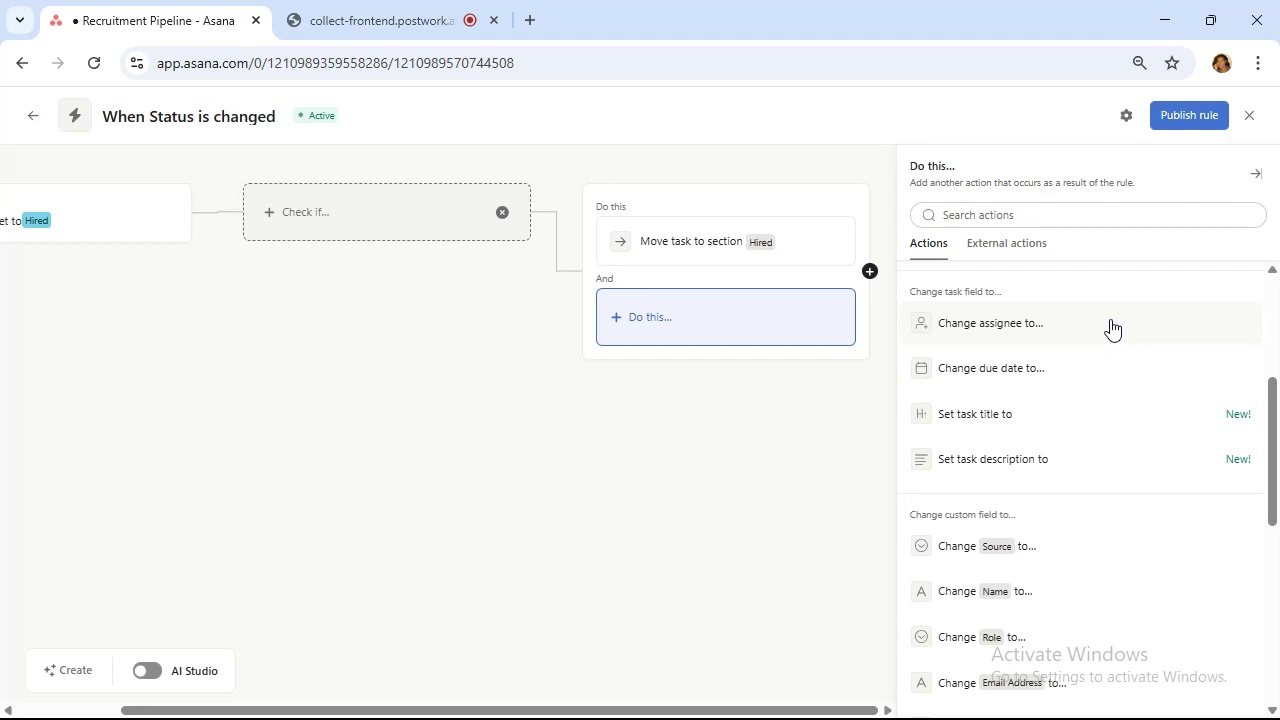 
scroll: coordinate [1114, 314], scroll_direction: down, amount: 1.0
 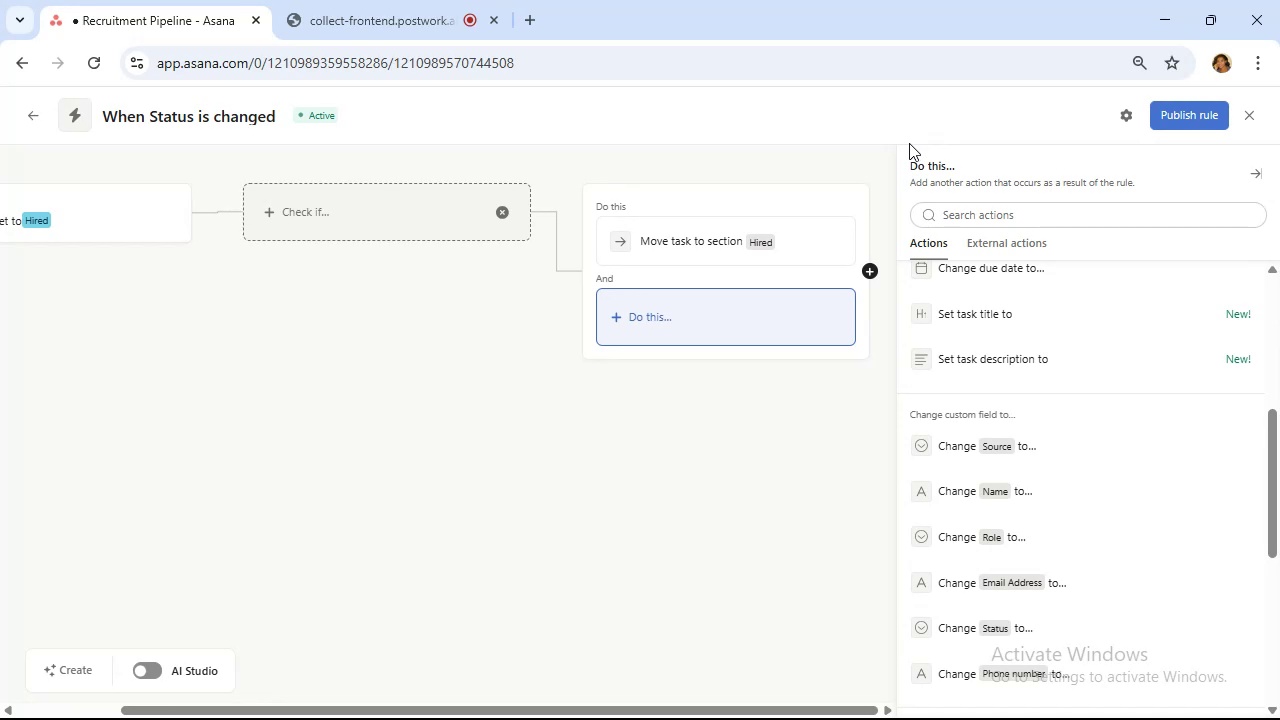 
wait(32.53)
 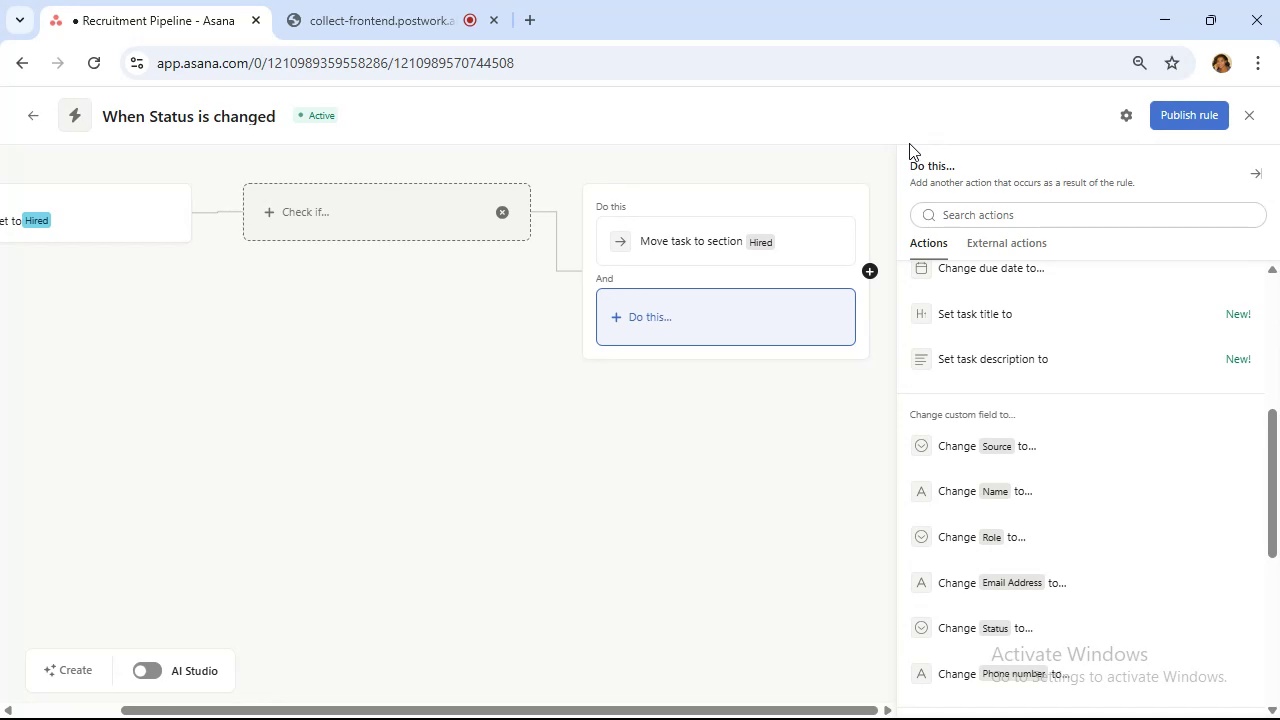 
scroll: coordinate [1127, 401], scroll_direction: down, amount: 3.0
 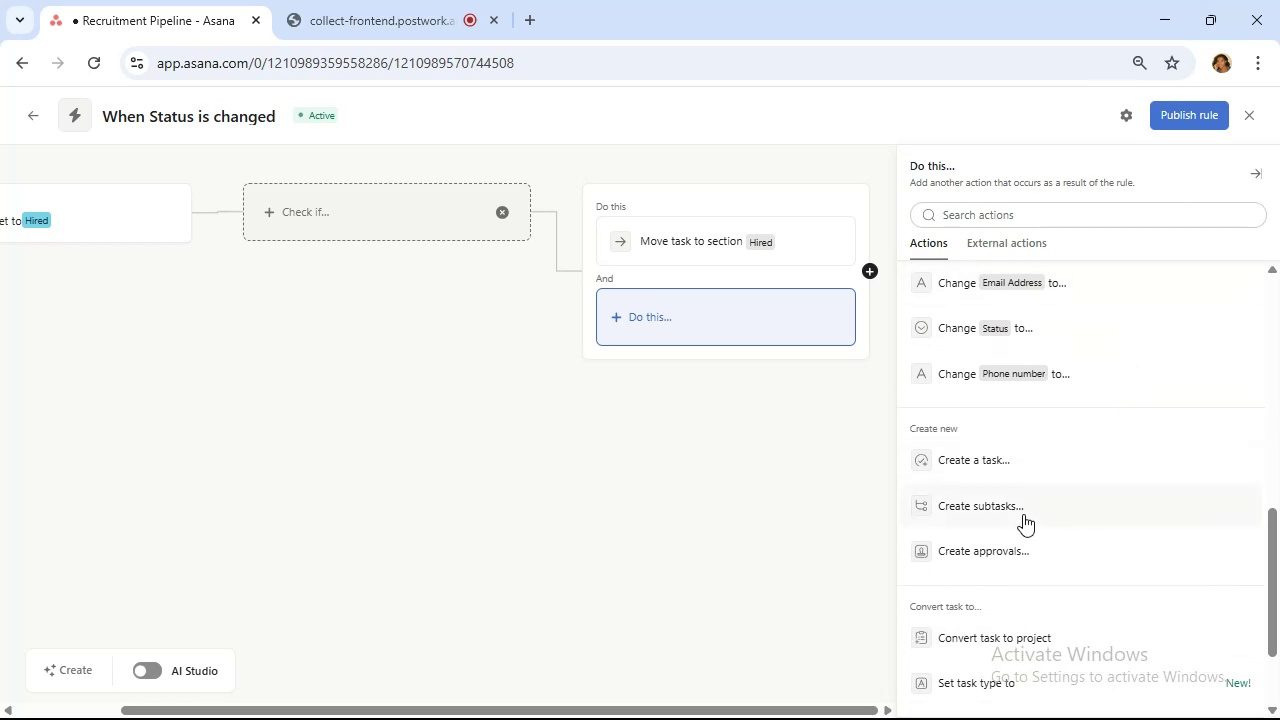 
left_click([1023, 514])
 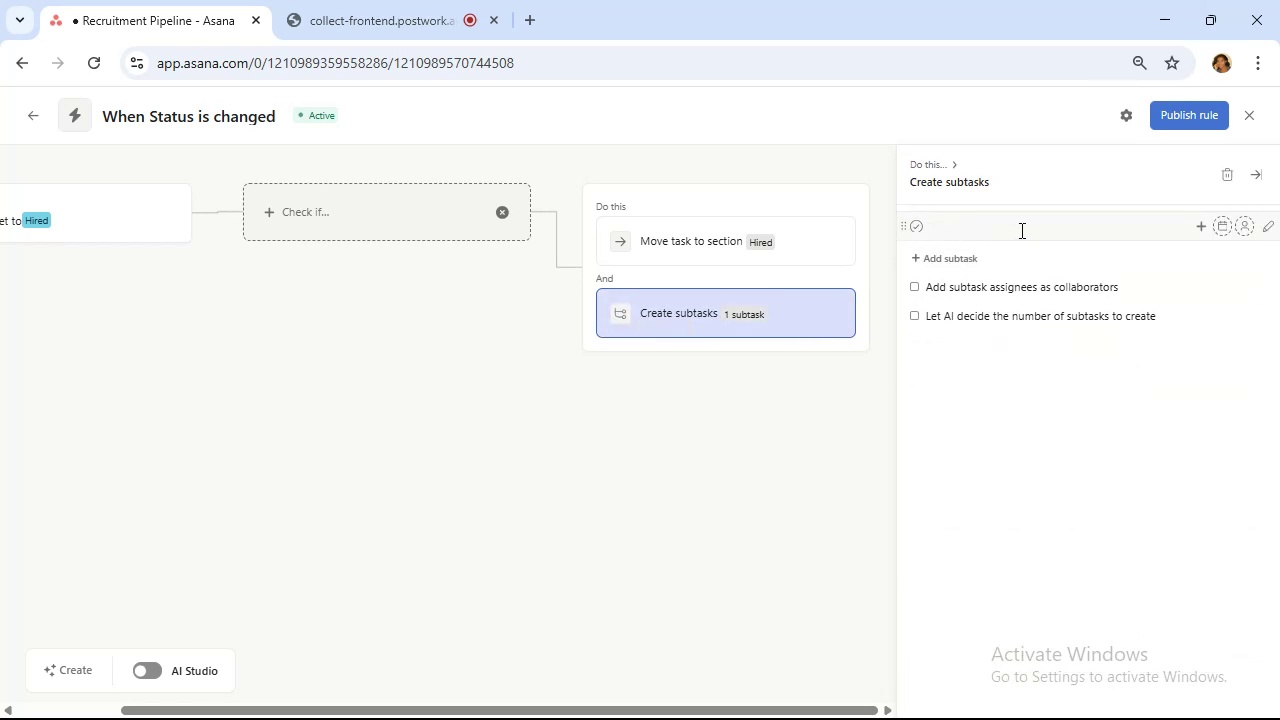 
left_click([1022, 227])
 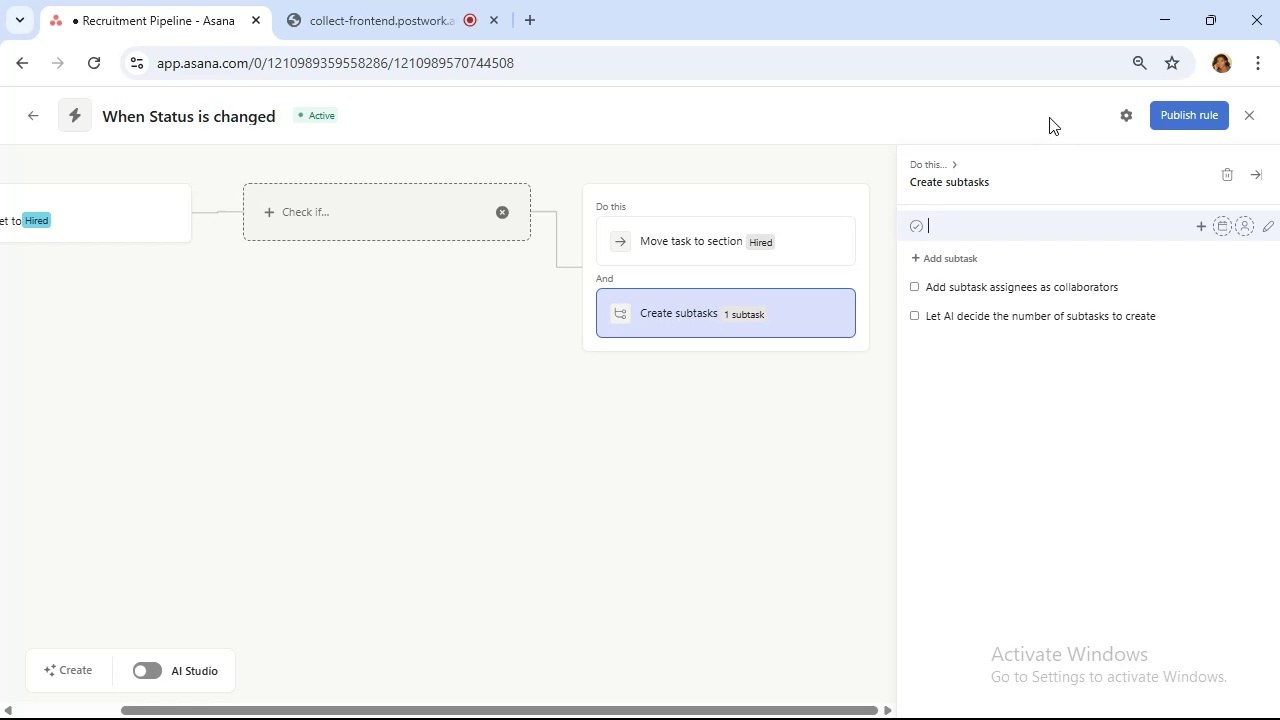 
wait(22.31)
 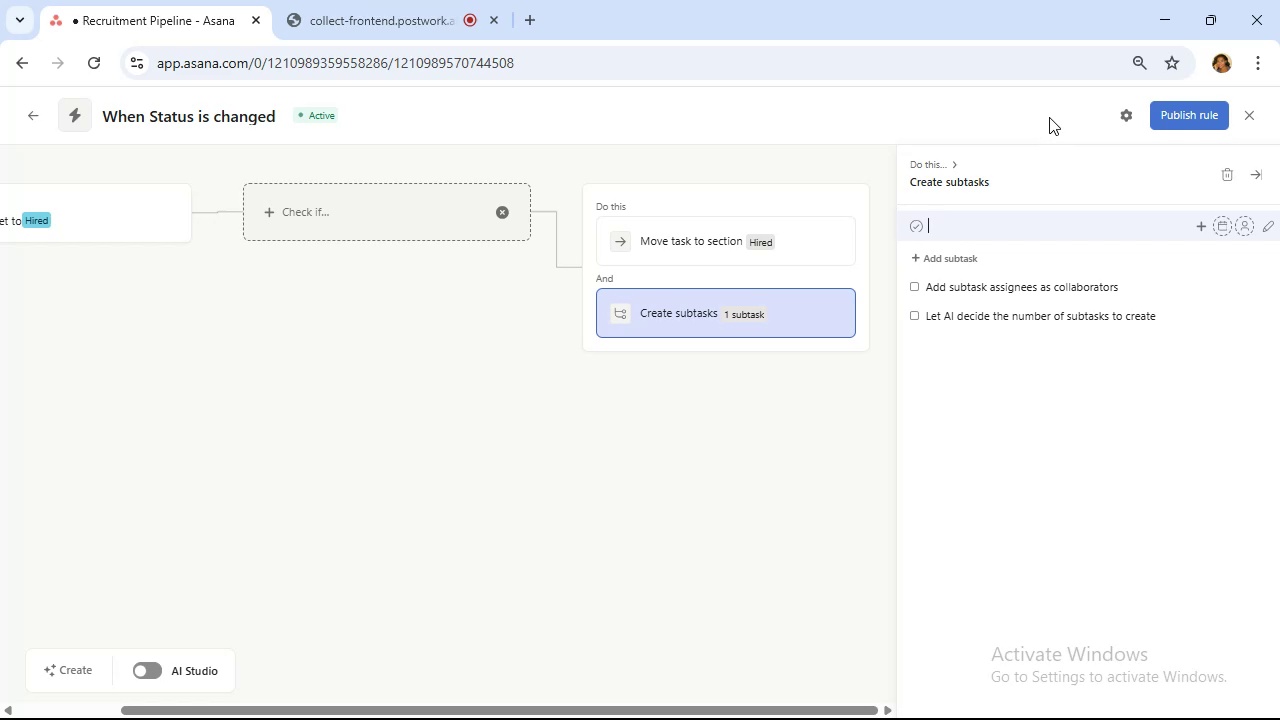 
hold_key(key=ShiftLeft, duration=0.82)
 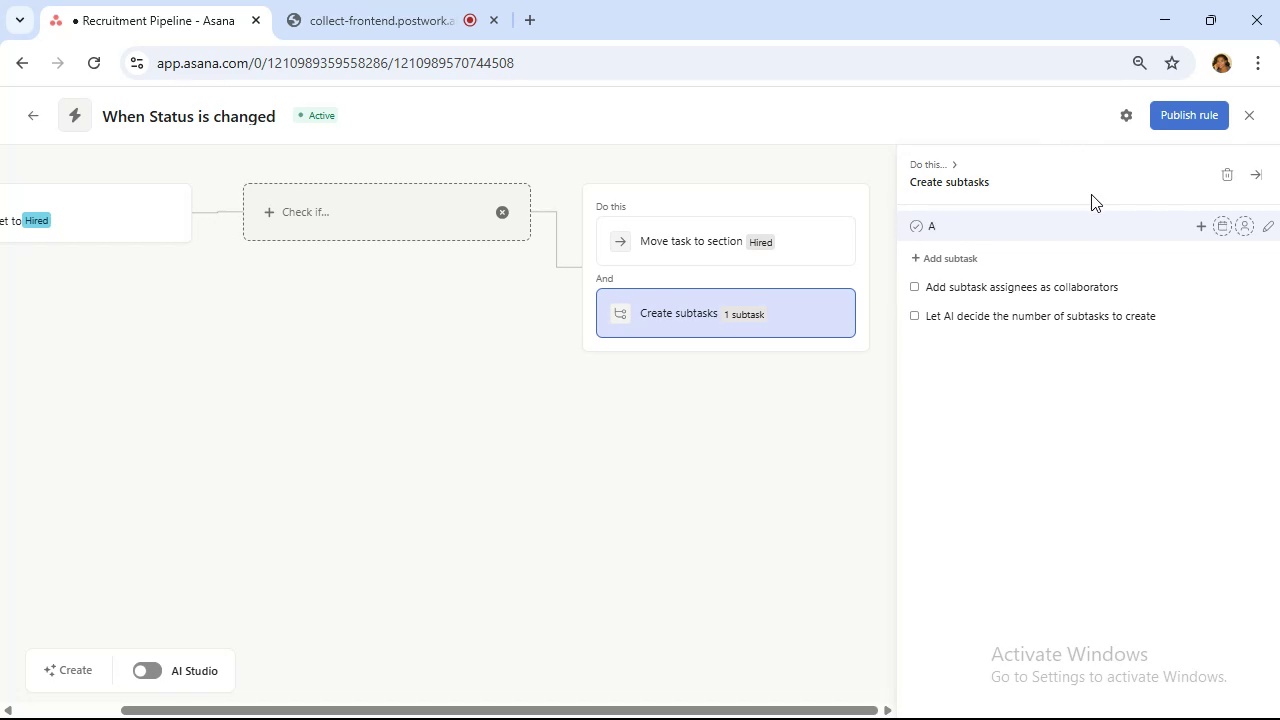 
hold_key(key=A, duration=0.3)
 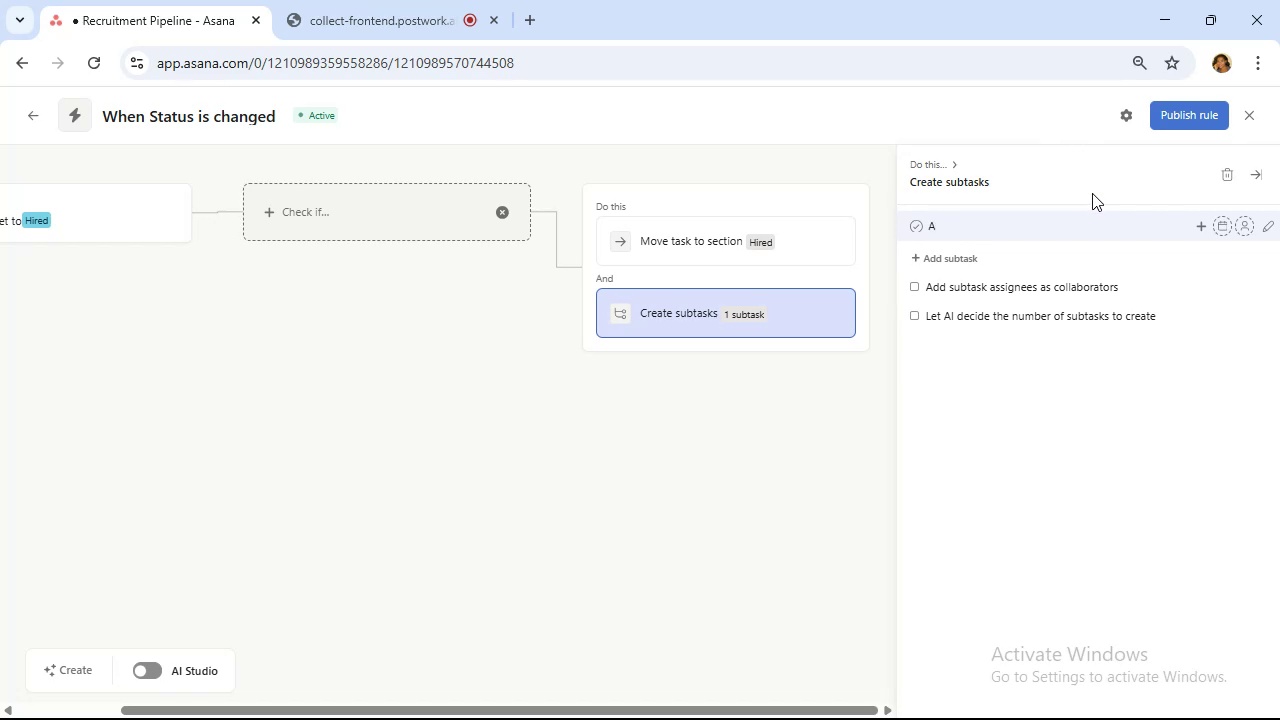 
type(ccount setup)
 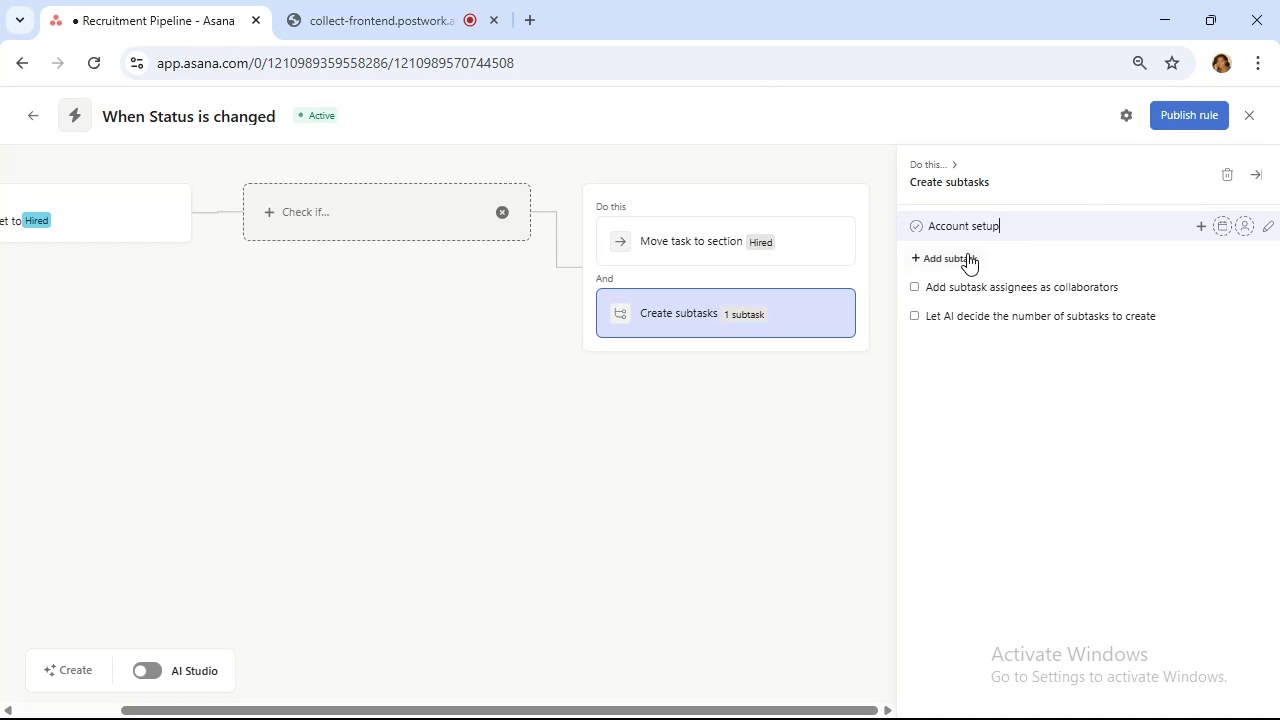 
left_click([957, 254])
 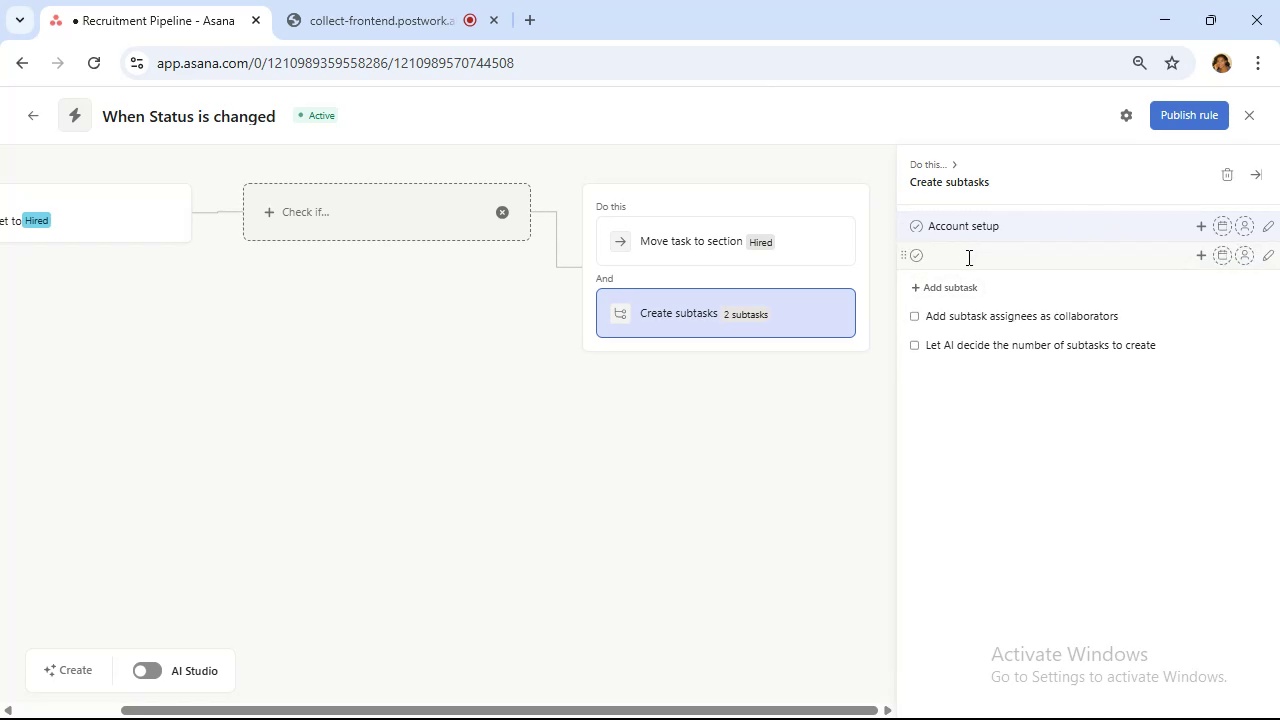 
left_click([967, 258])
 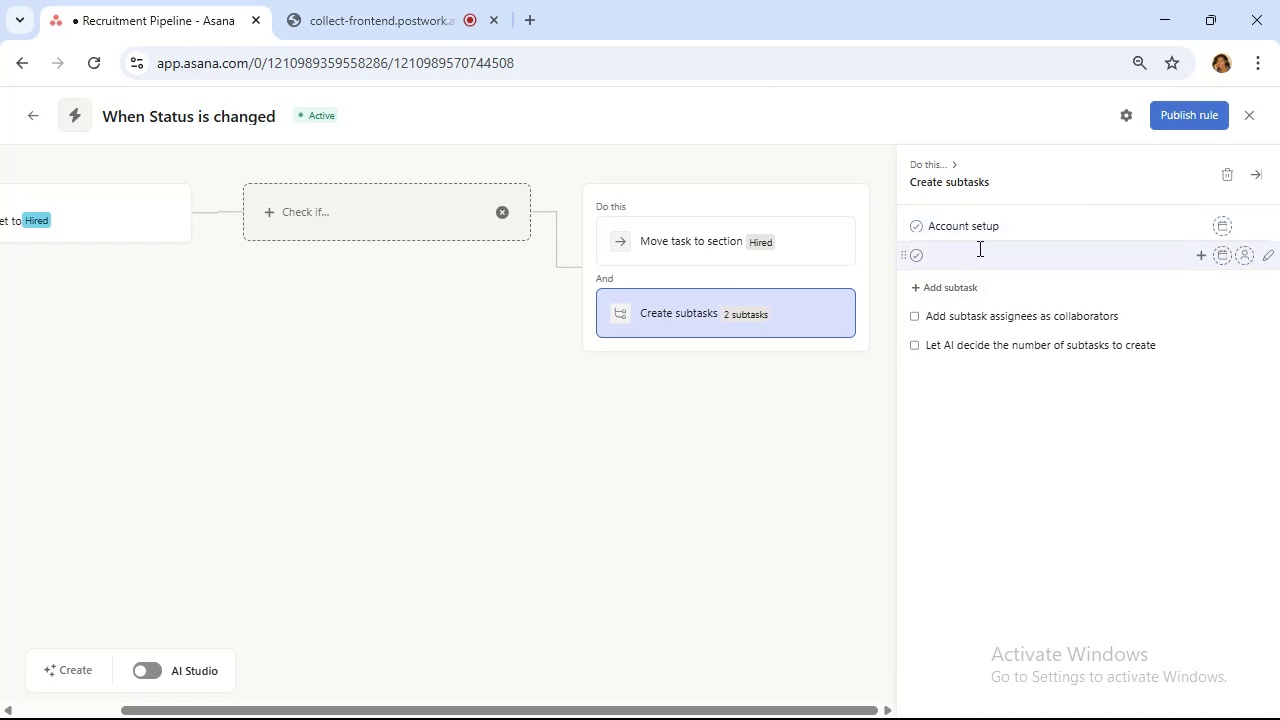 
wait(5.45)
 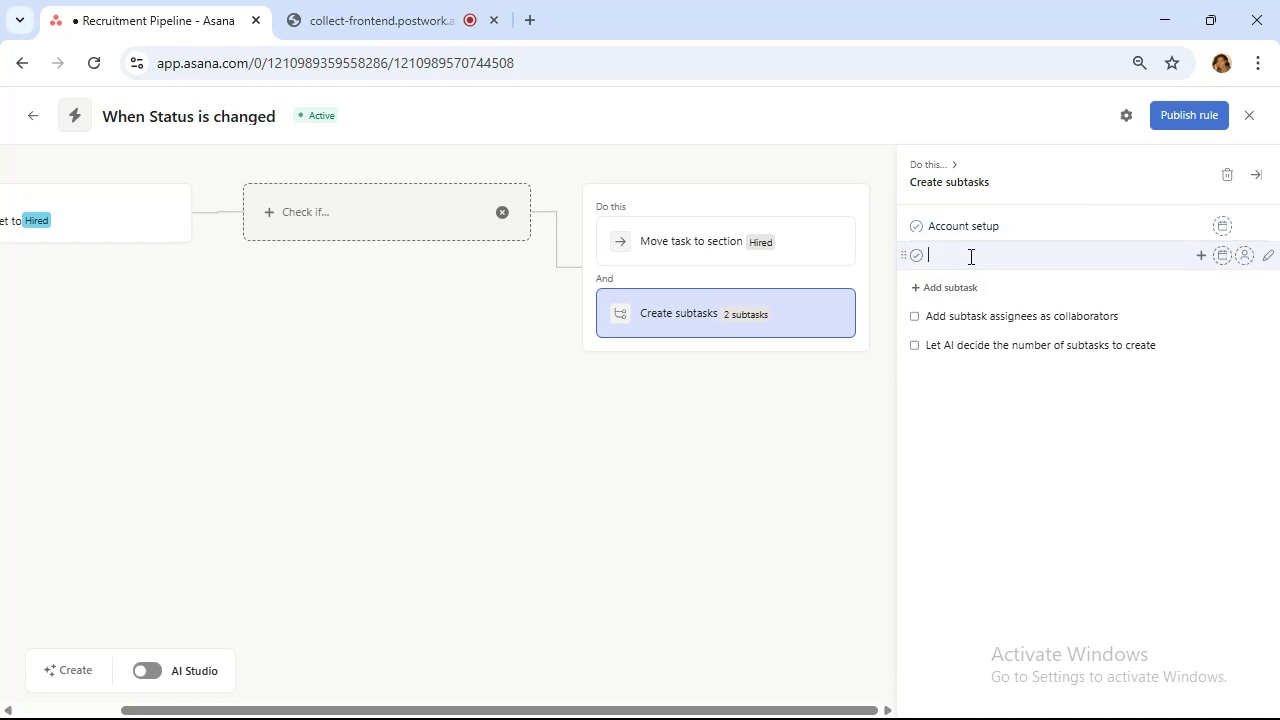 
type(Orientation)
 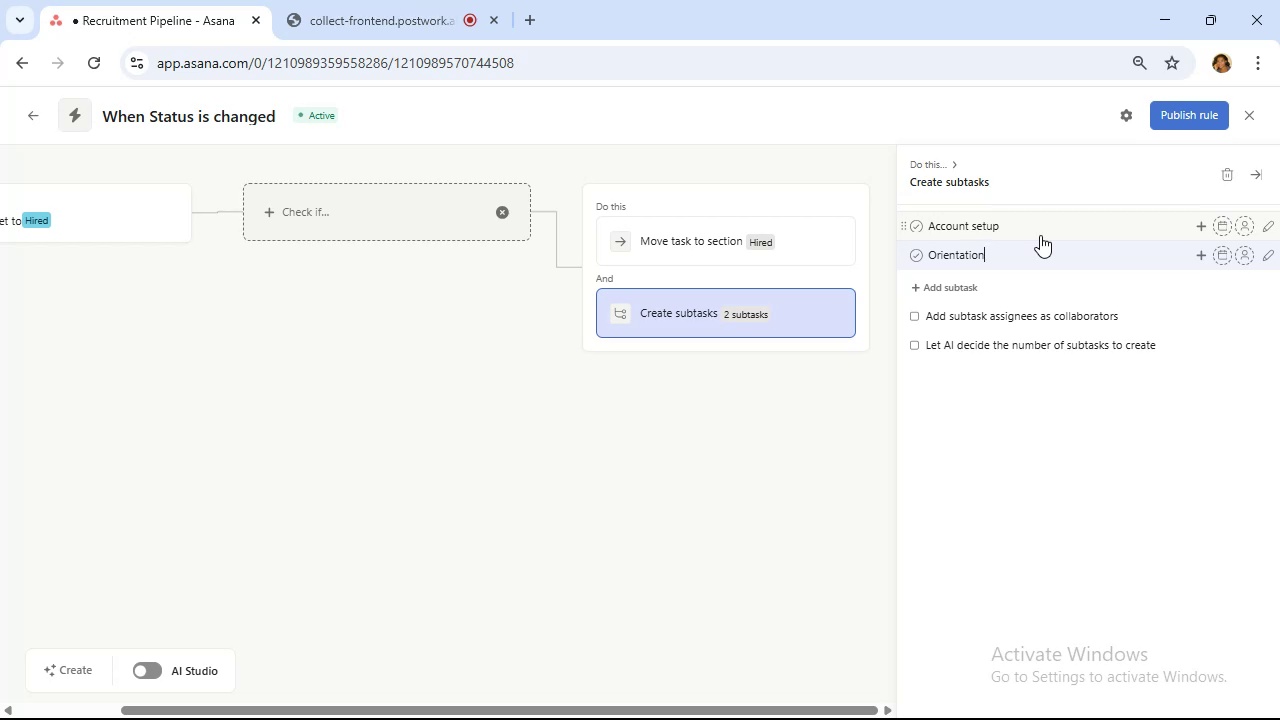 
wait(48.94)
 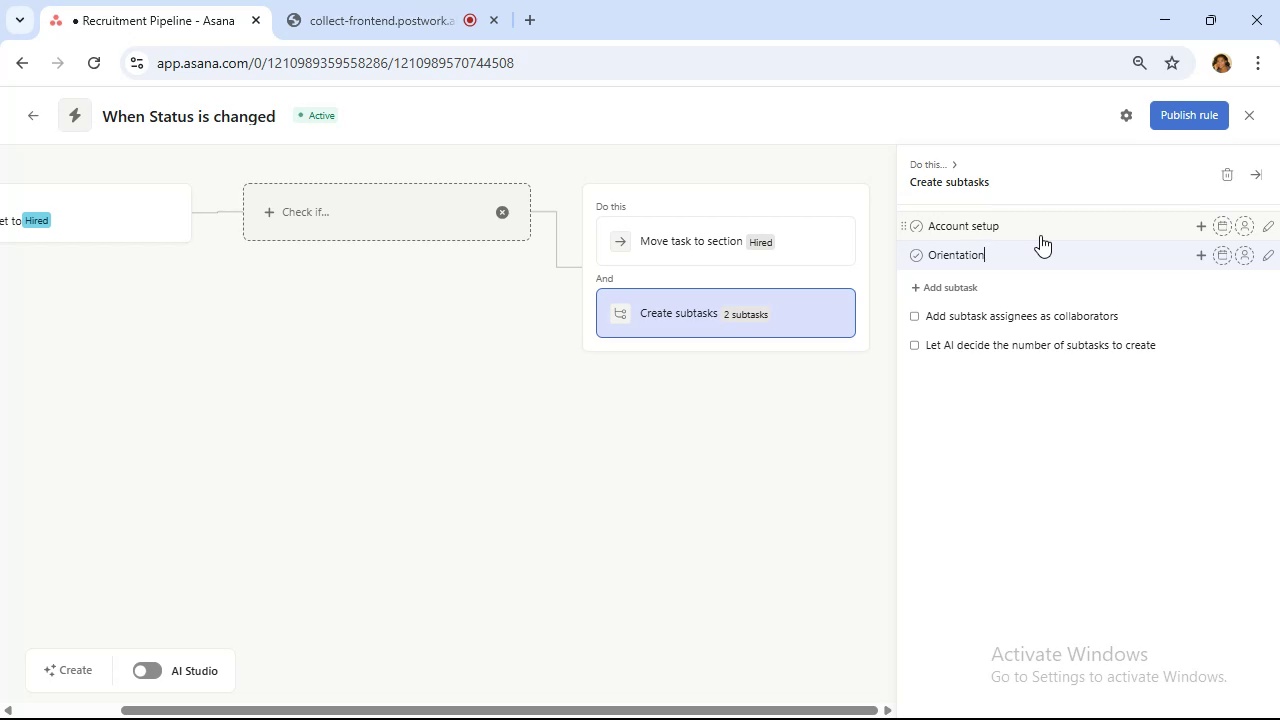 
mouse_move([1242, 177])
 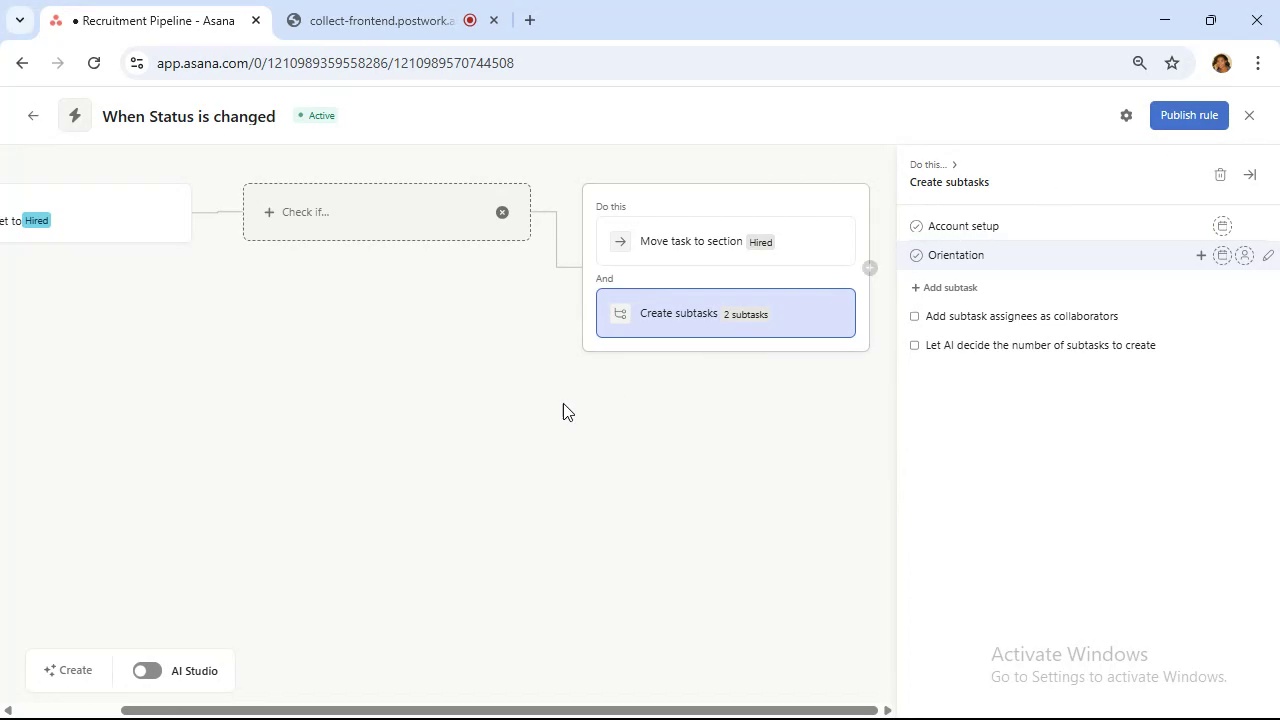 
wait(11.09)
 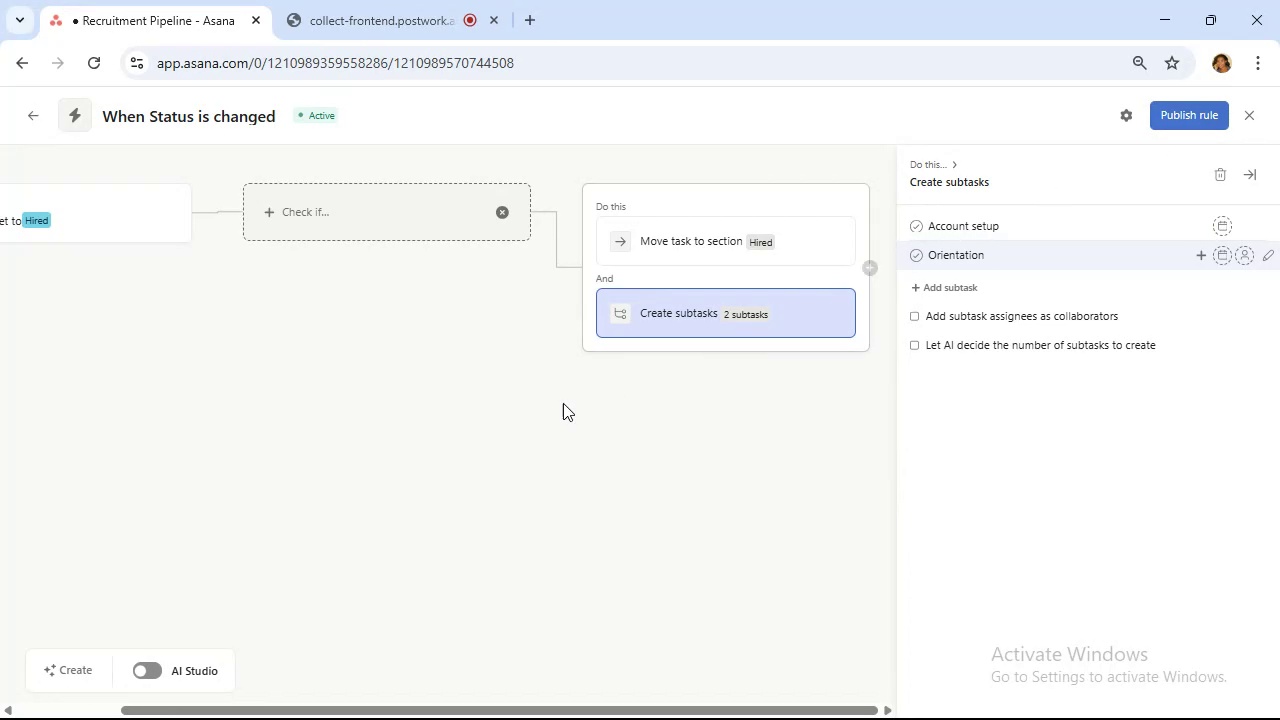 
left_click([1191, 127])
 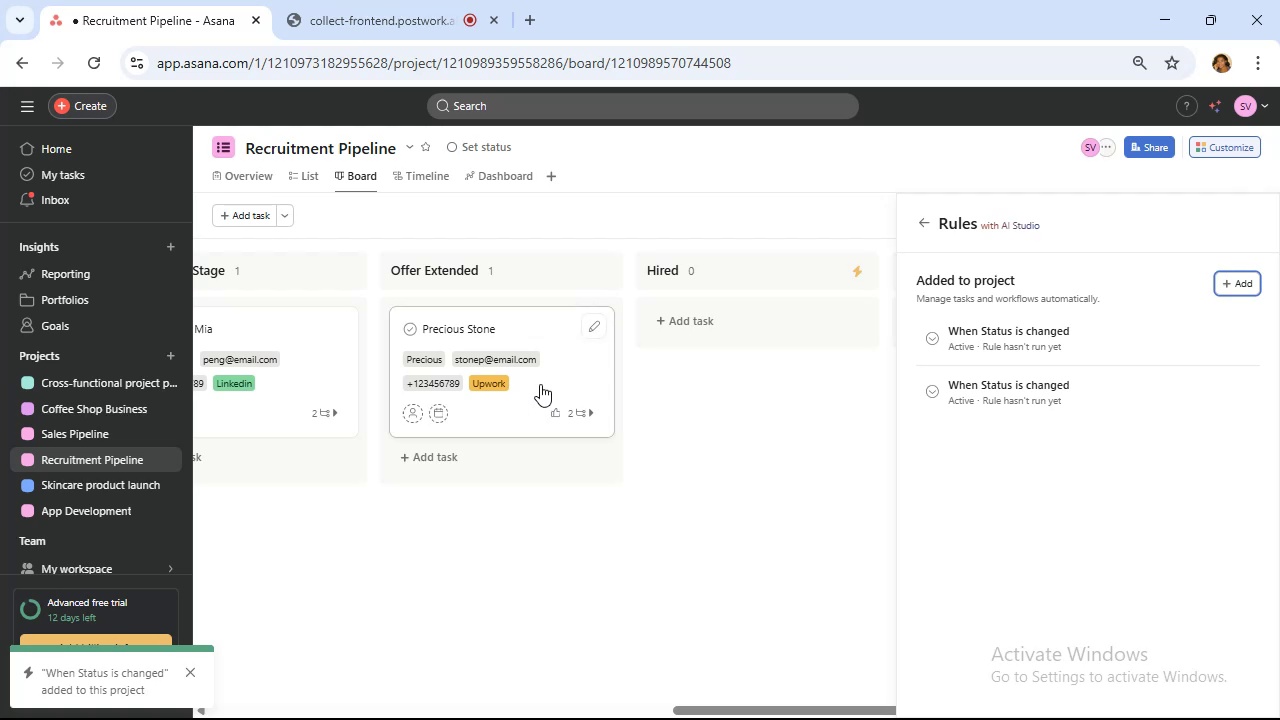 
wait(5.1)
 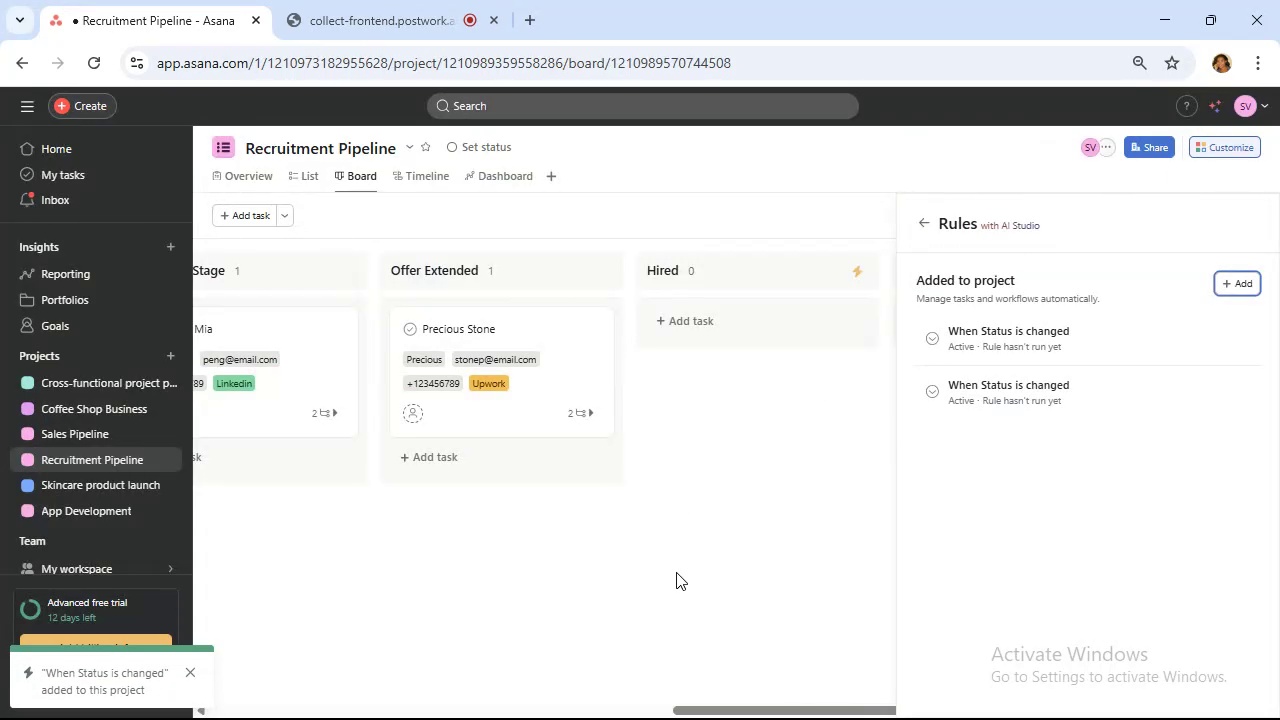 
left_click([574, 364])
 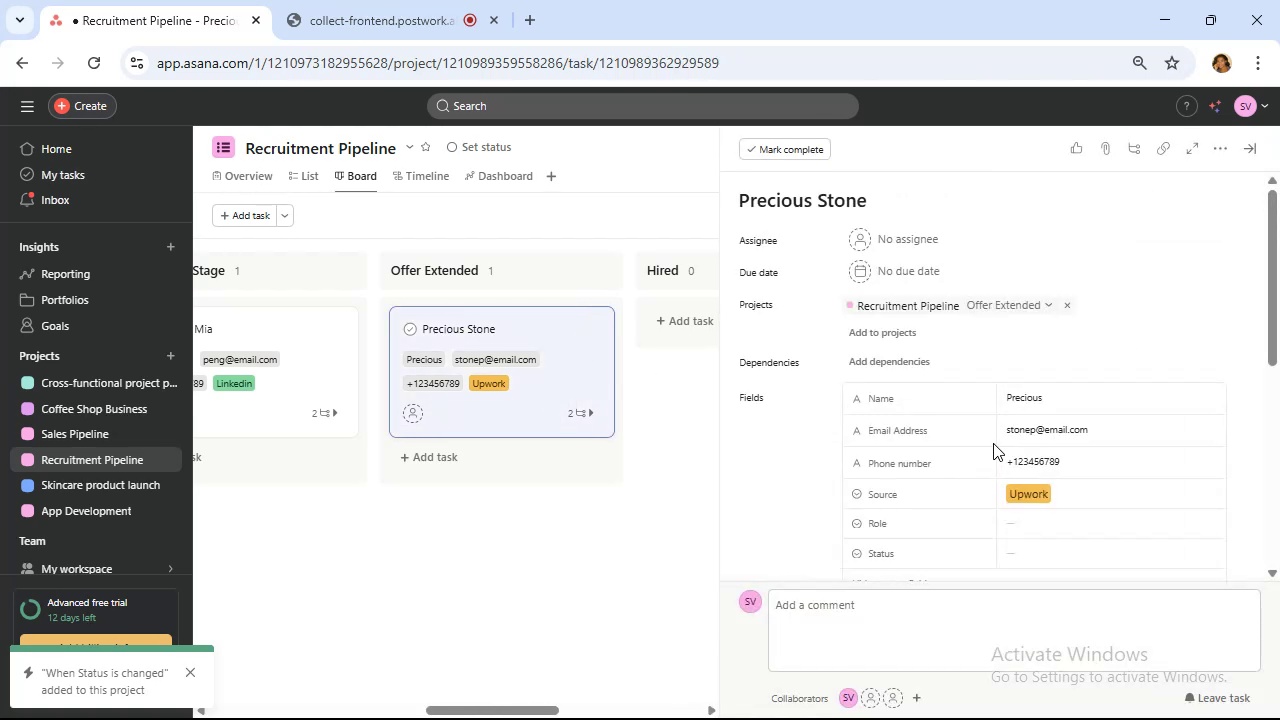 
wait(7.09)
 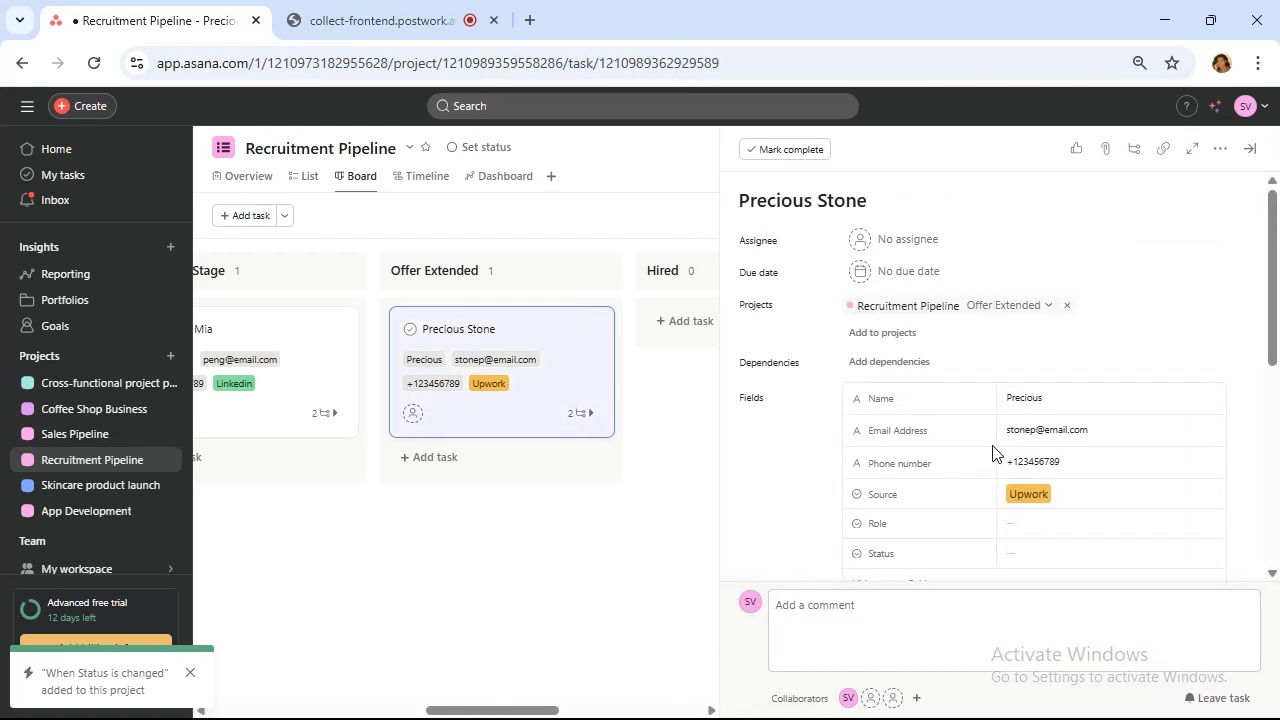 
scroll: coordinate [993, 442], scroll_direction: down, amount: 2.0
 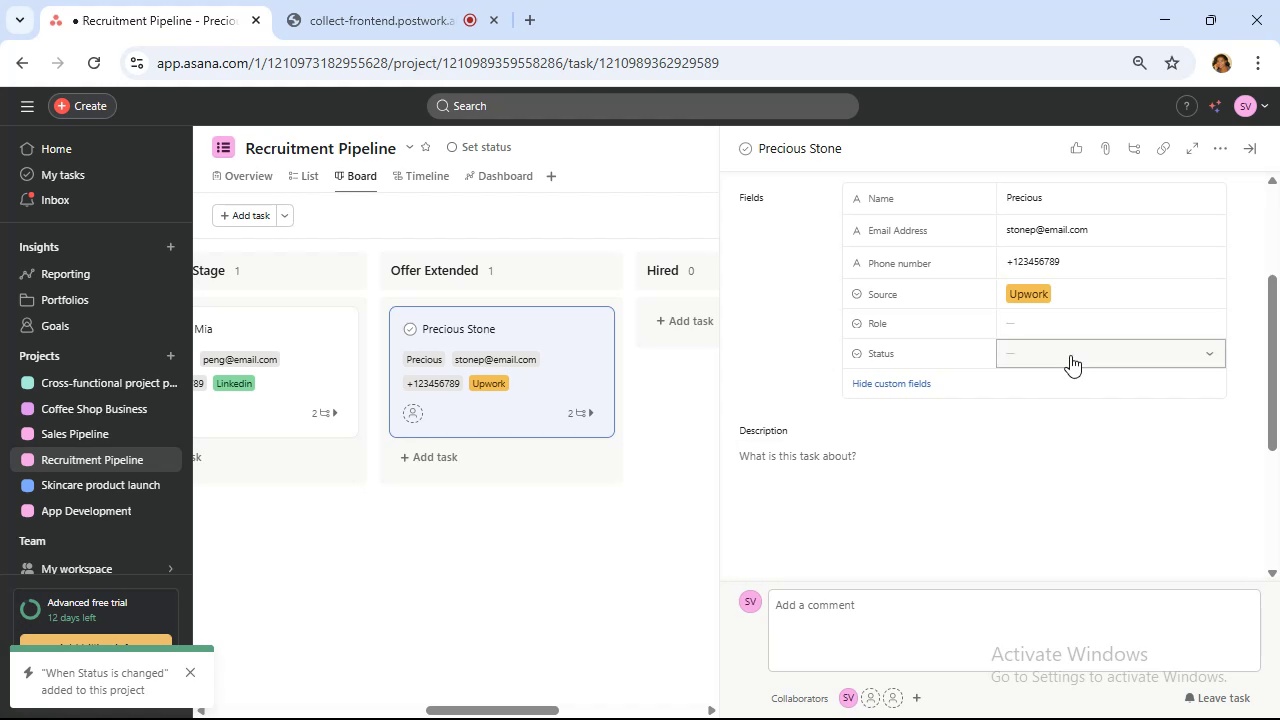 
left_click([1070, 355])
 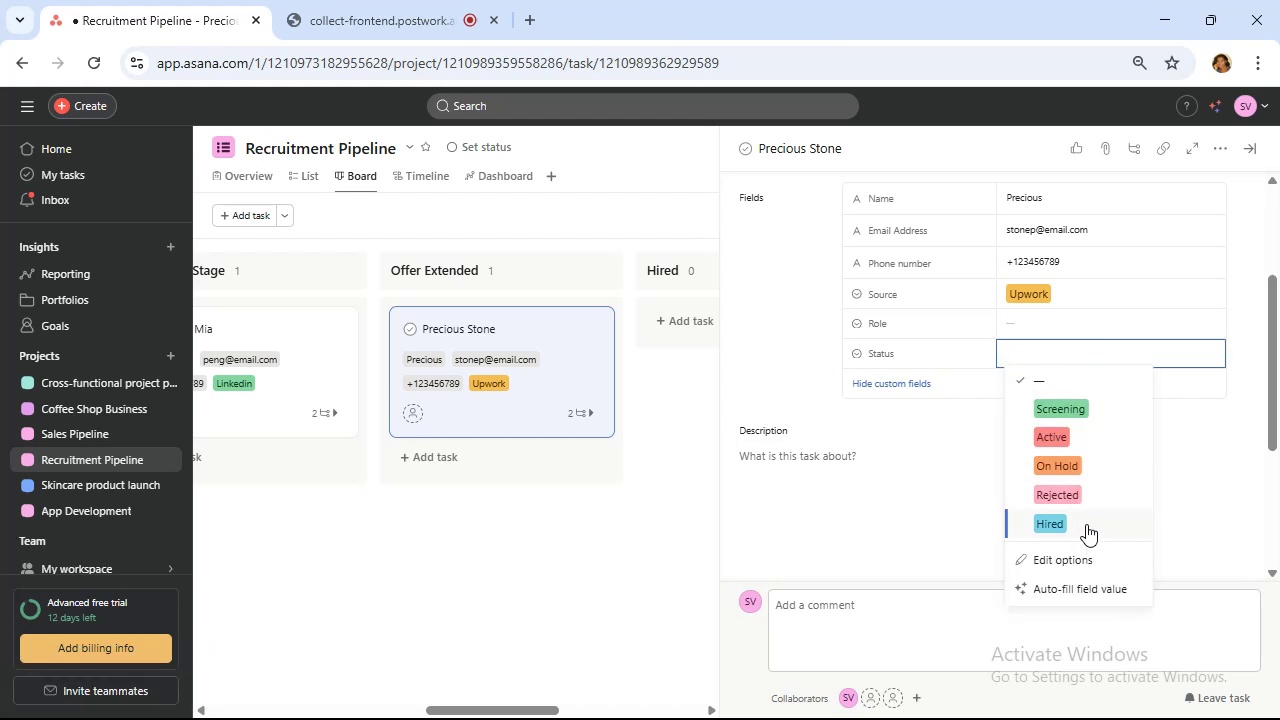 
left_click([1086, 523])
 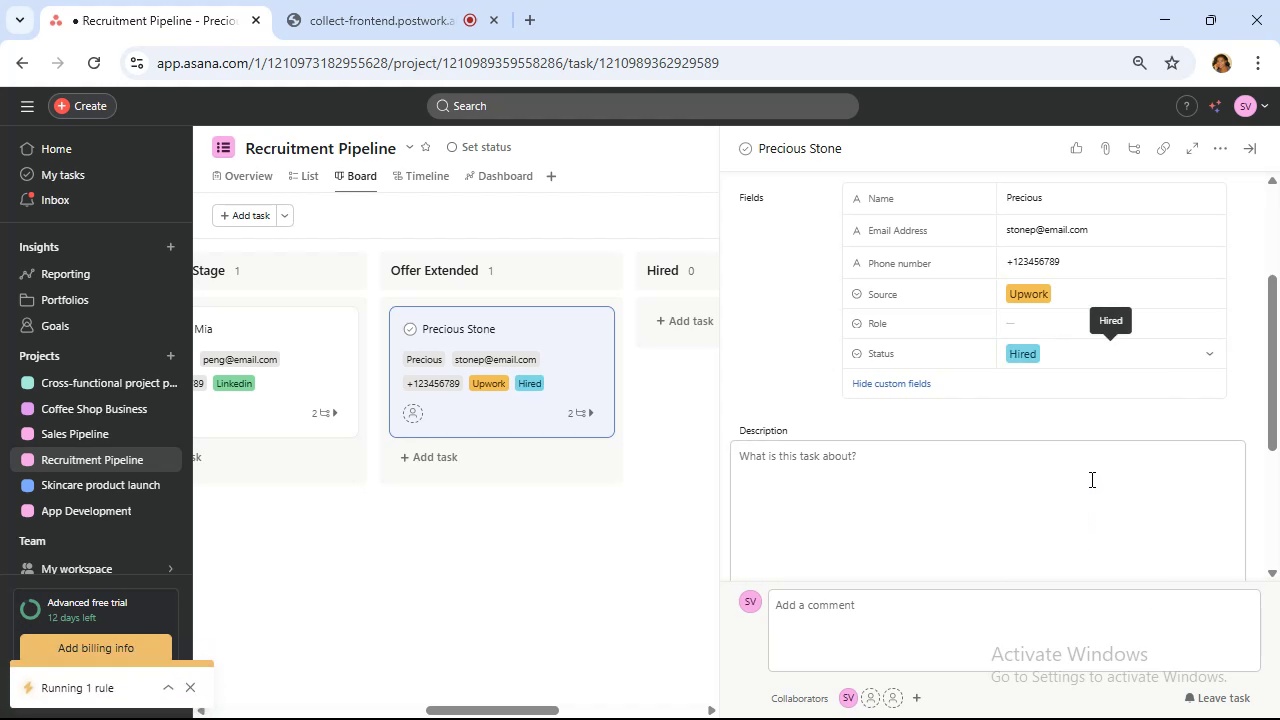 
scroll: coordinate [1092, 454], scroll_direction: down, amount: 2.0
 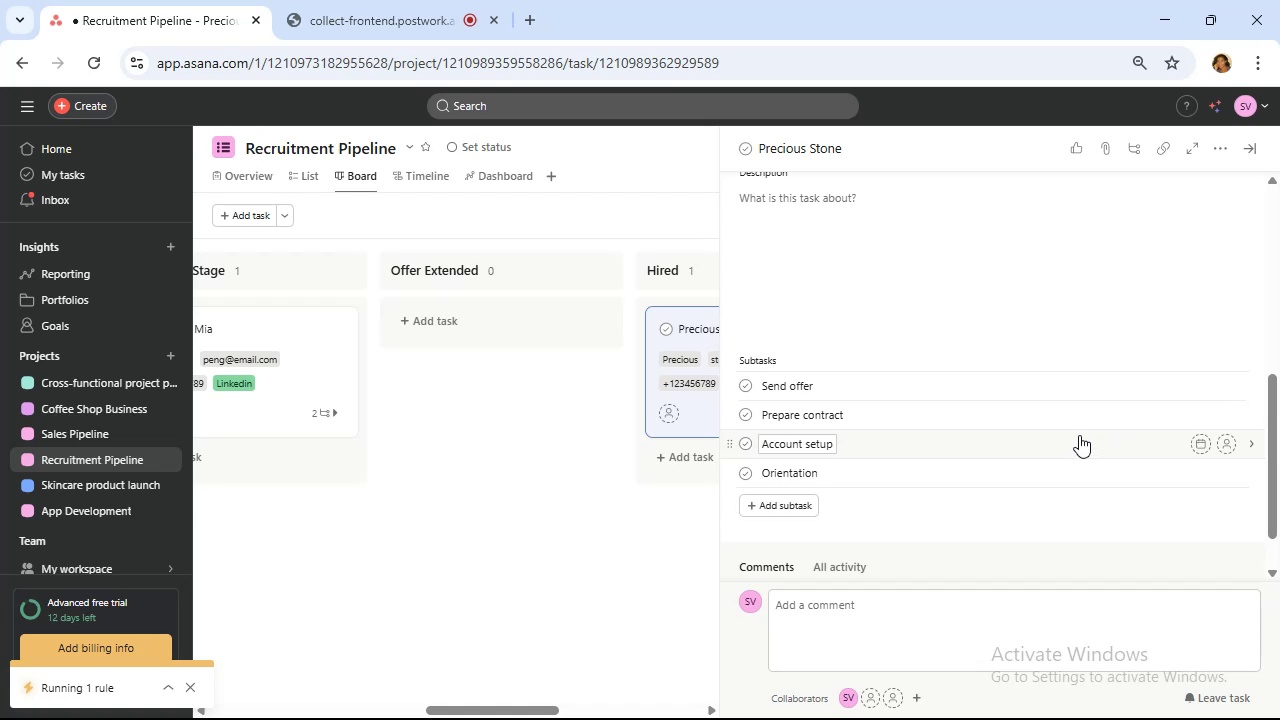 
scroll: coordinate [1079, 431], scroll_direction: up, amount: 6.0
 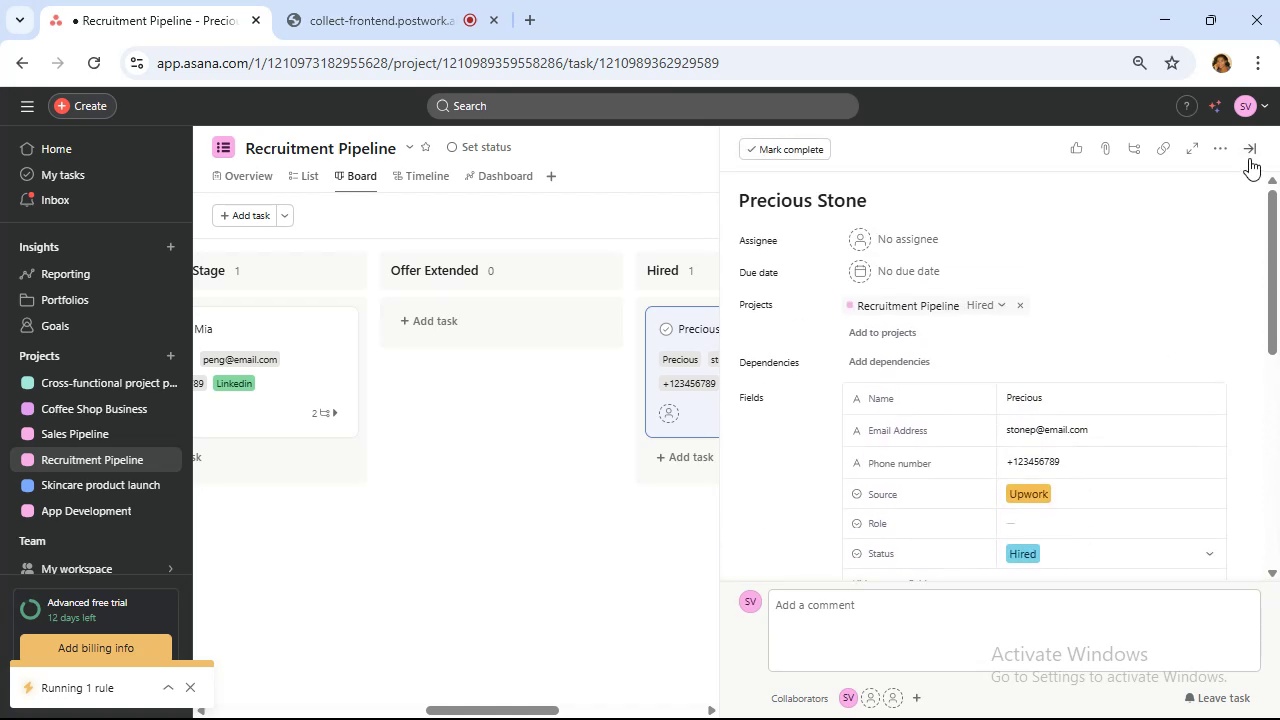 
left_click([1249, 157])
 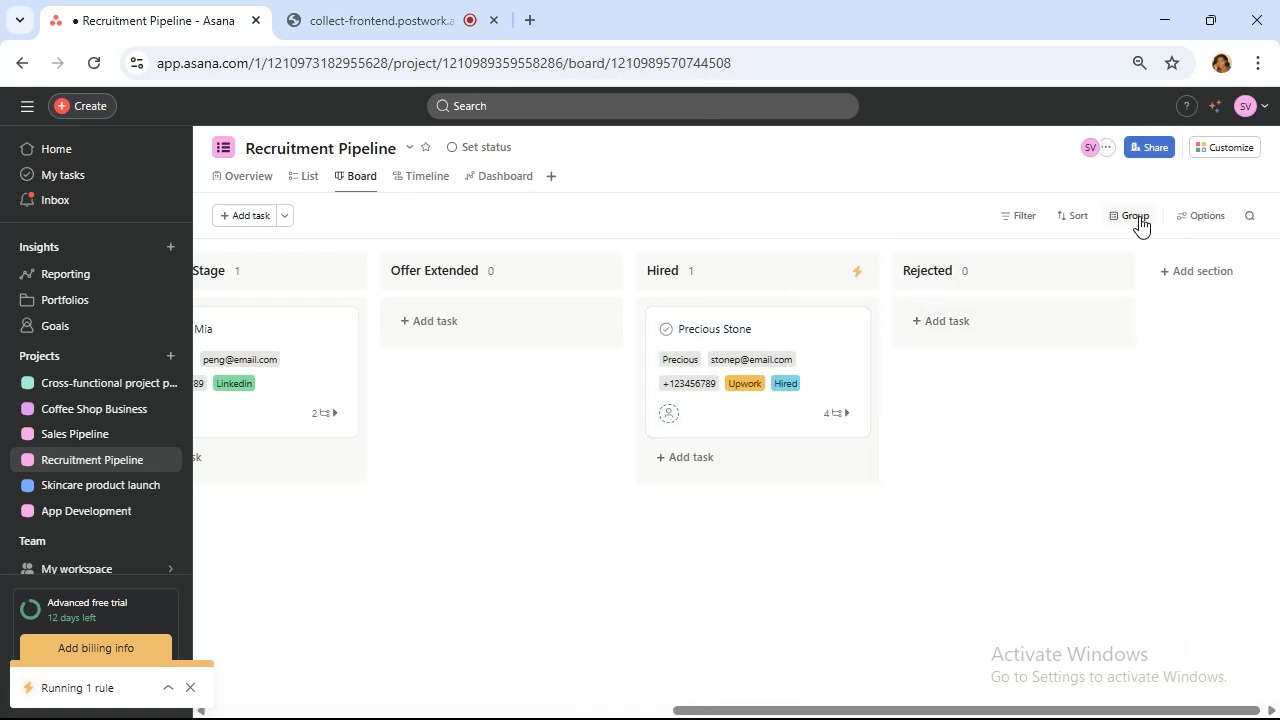 
left_click([1139, 216])
 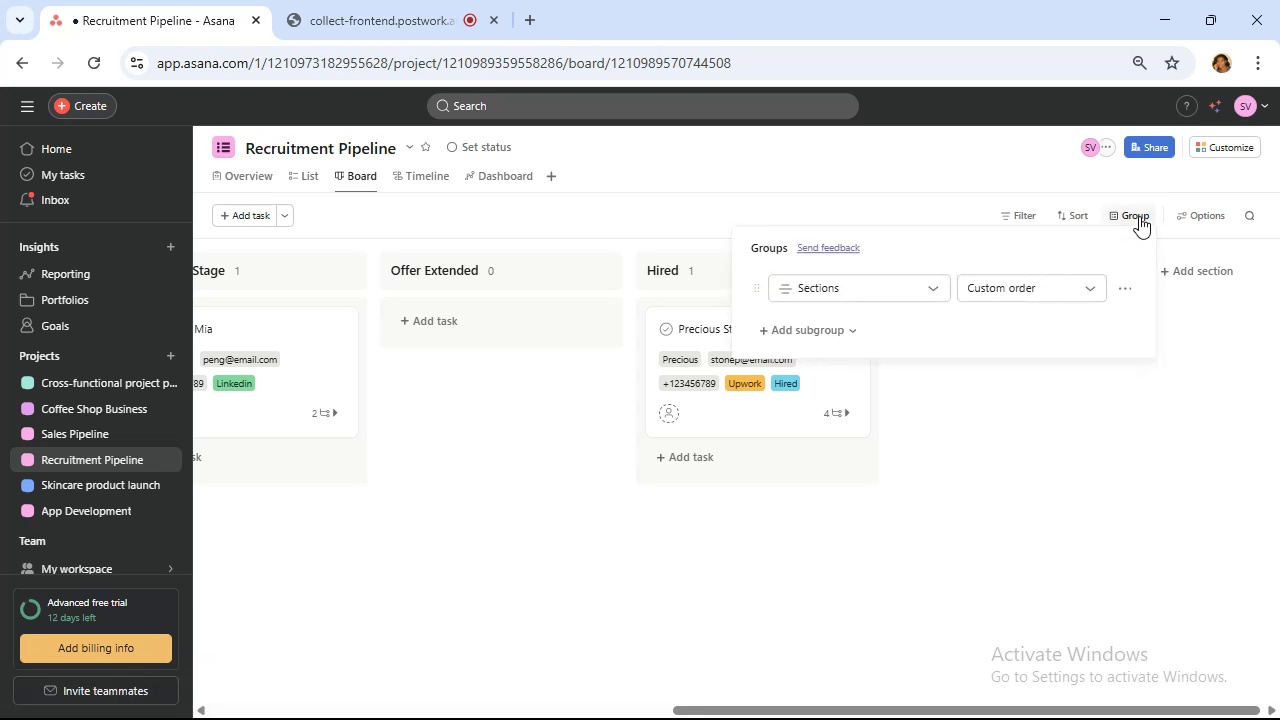 
left_click([1139, 216])
 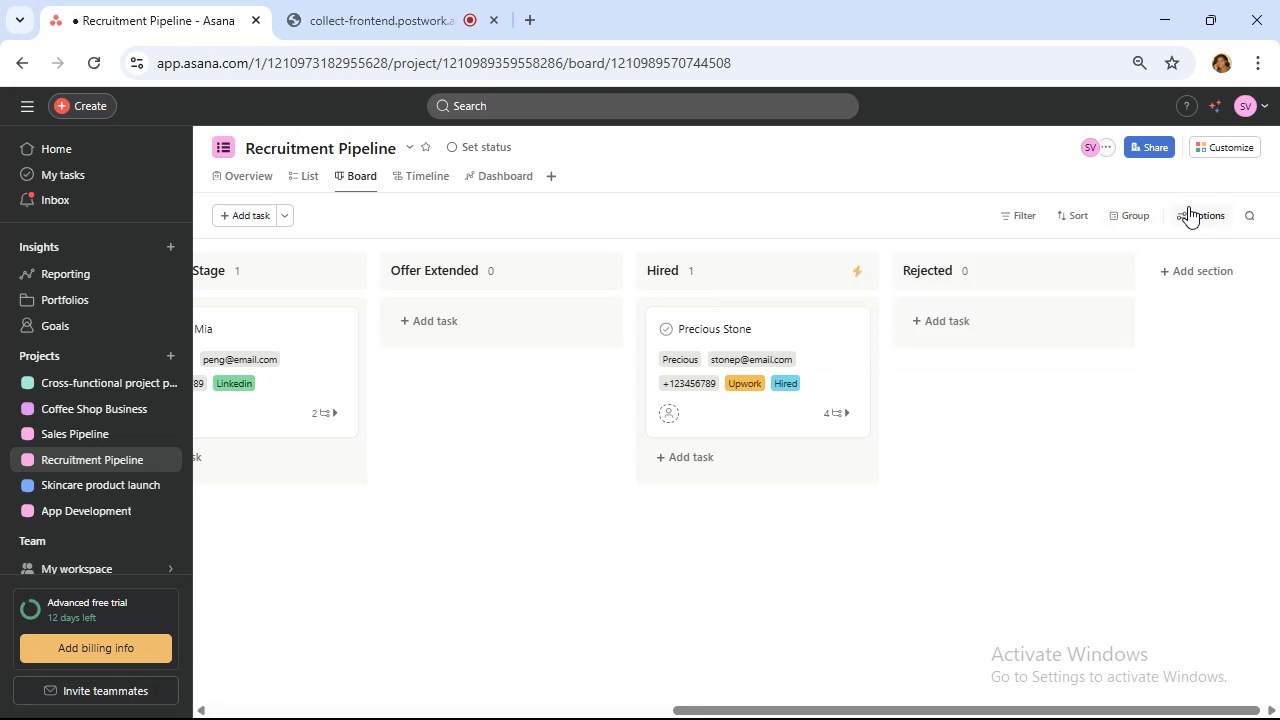 
left_click([1197, 214])
 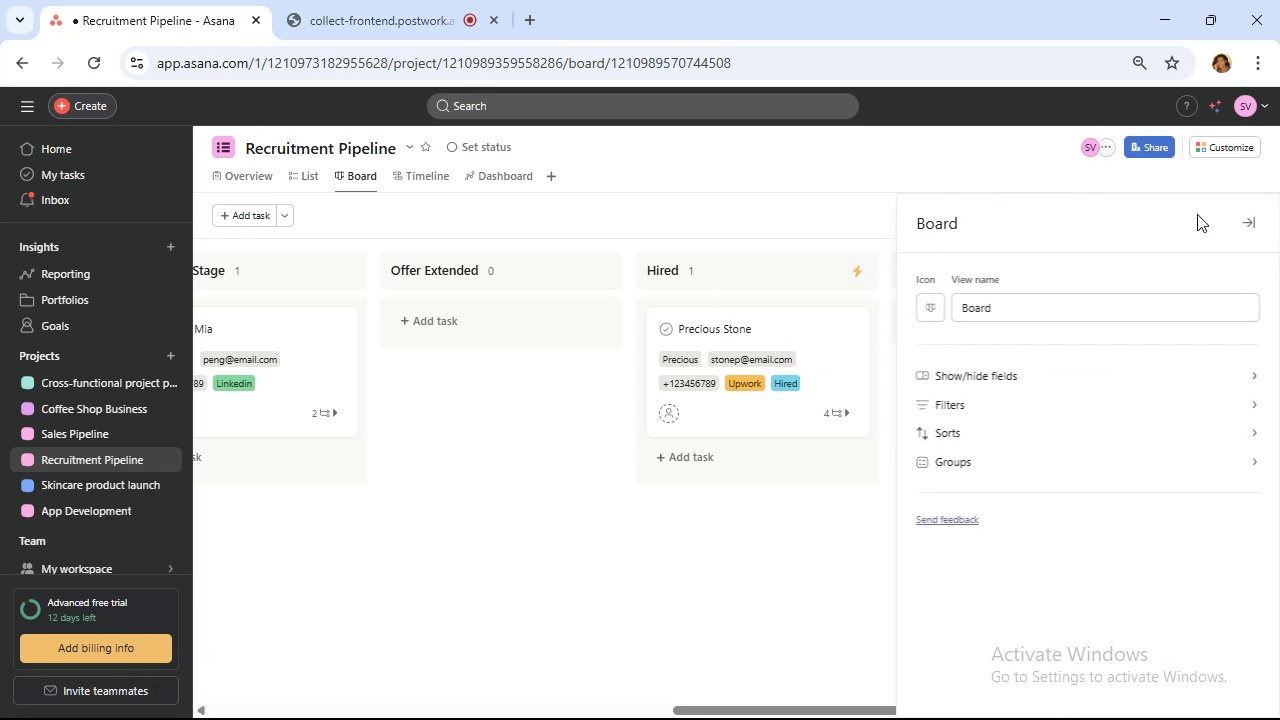 
left_click([1245, 217])
 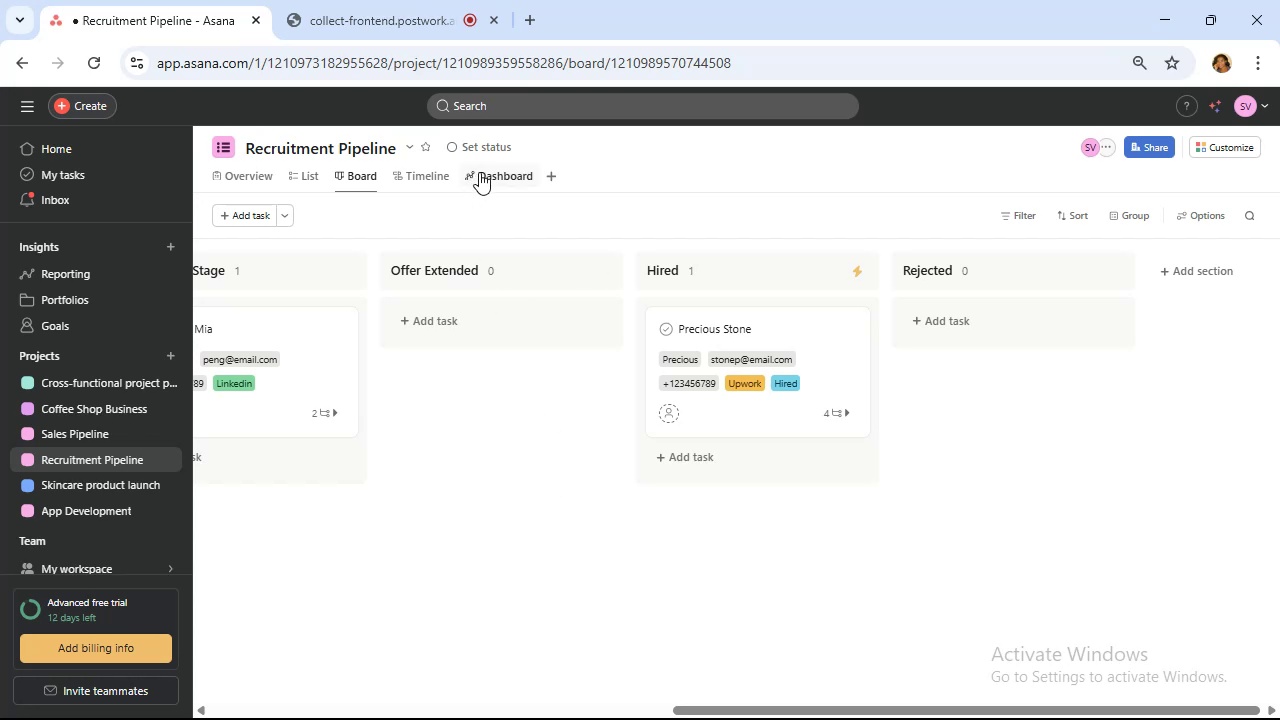 
left_click([436, 175])
 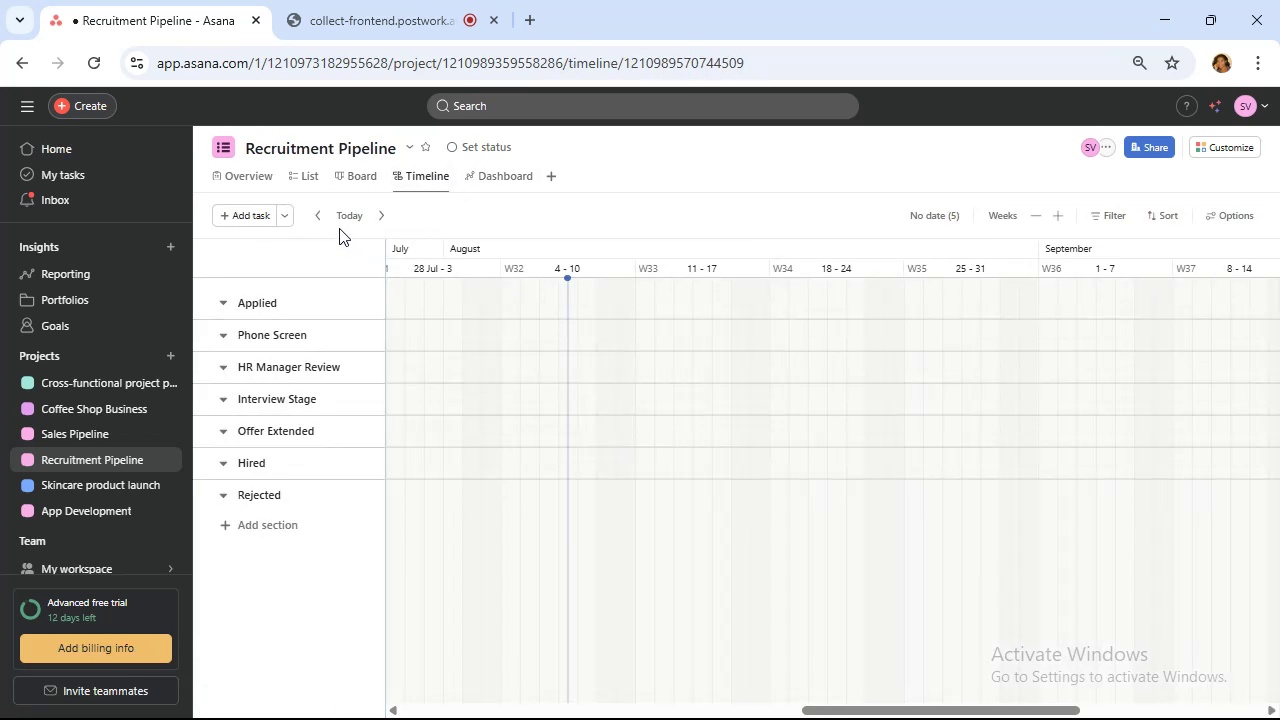 
wait(5.07)
 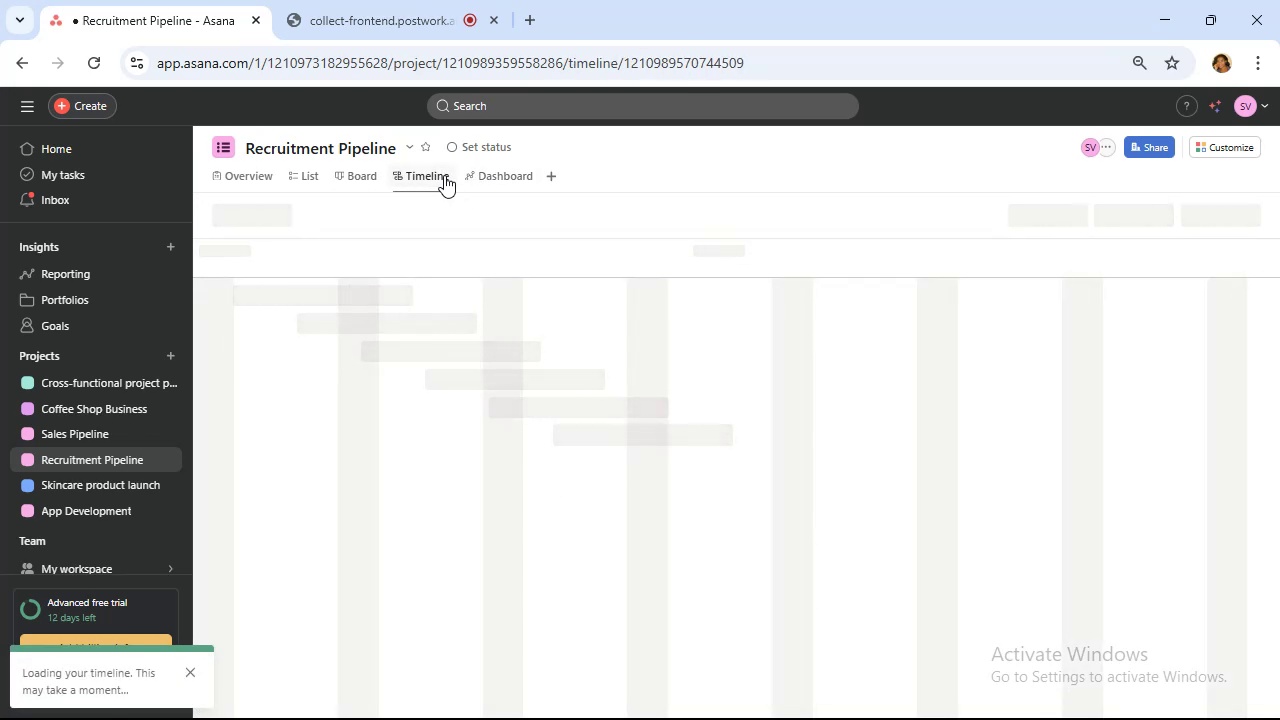 
left_click([370, 180])
 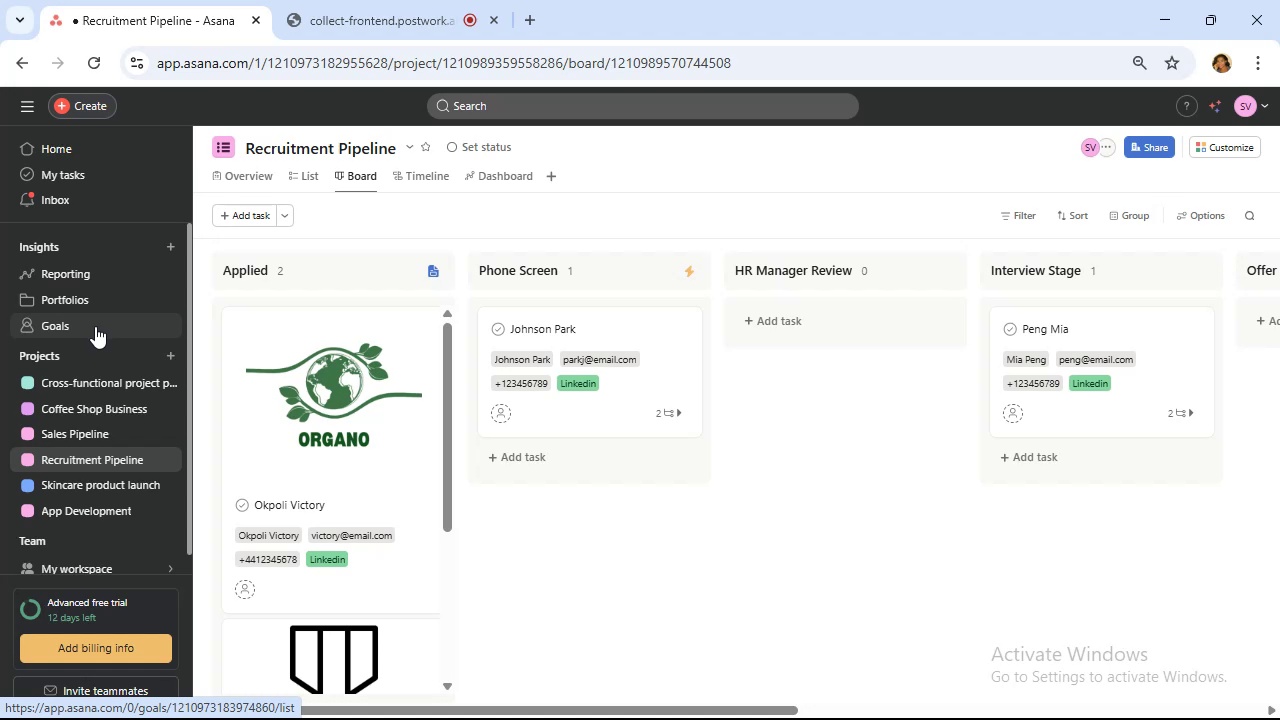 
left_click([95, 326])
 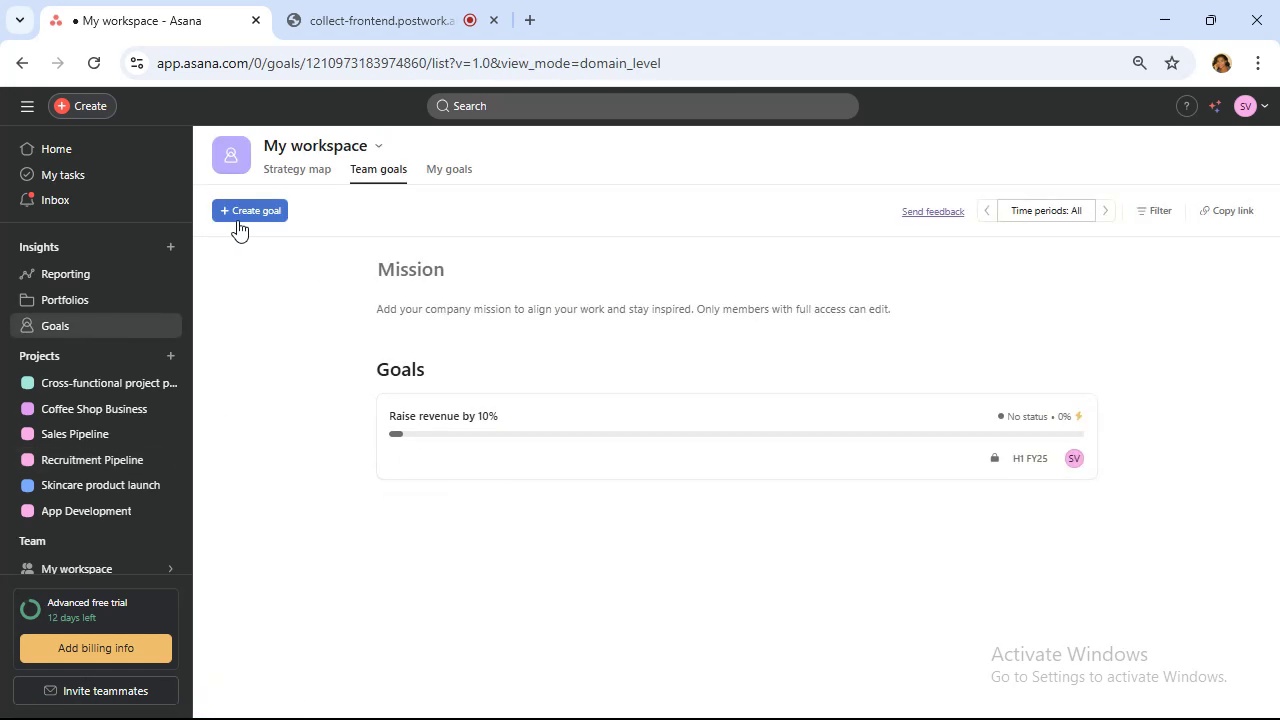 
left_click([249, 218])
 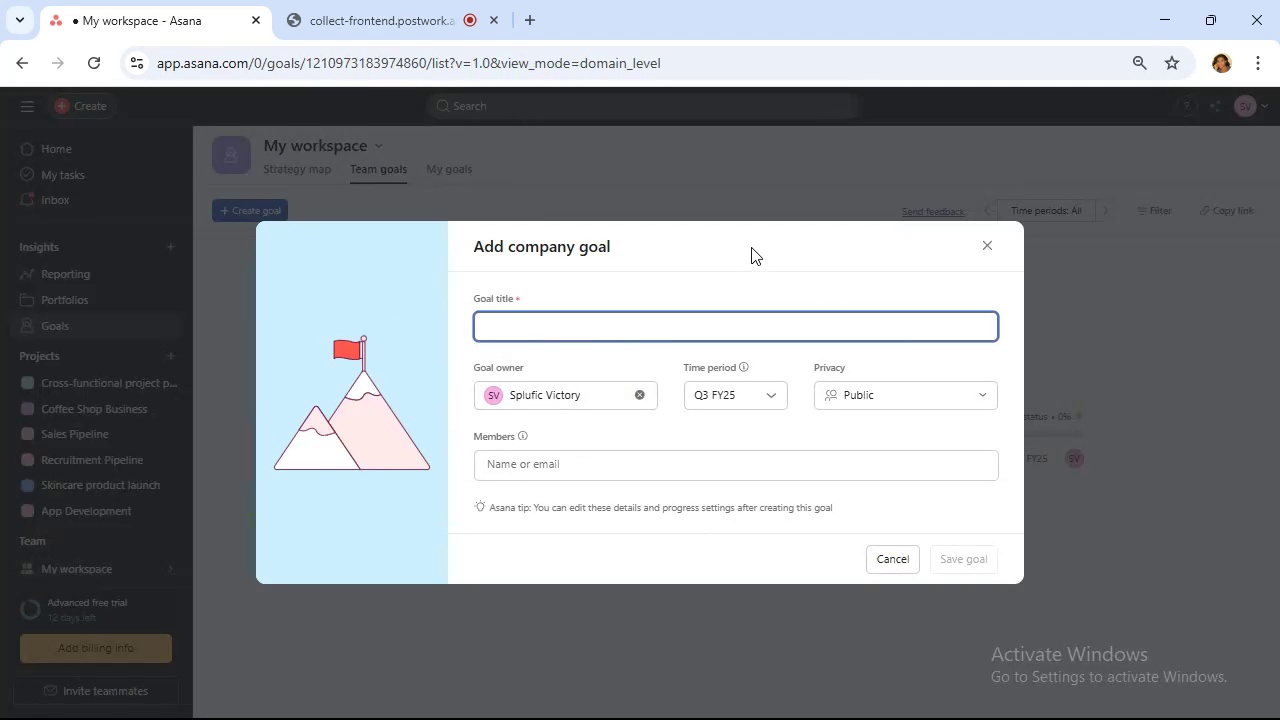 
wait(6.23)
 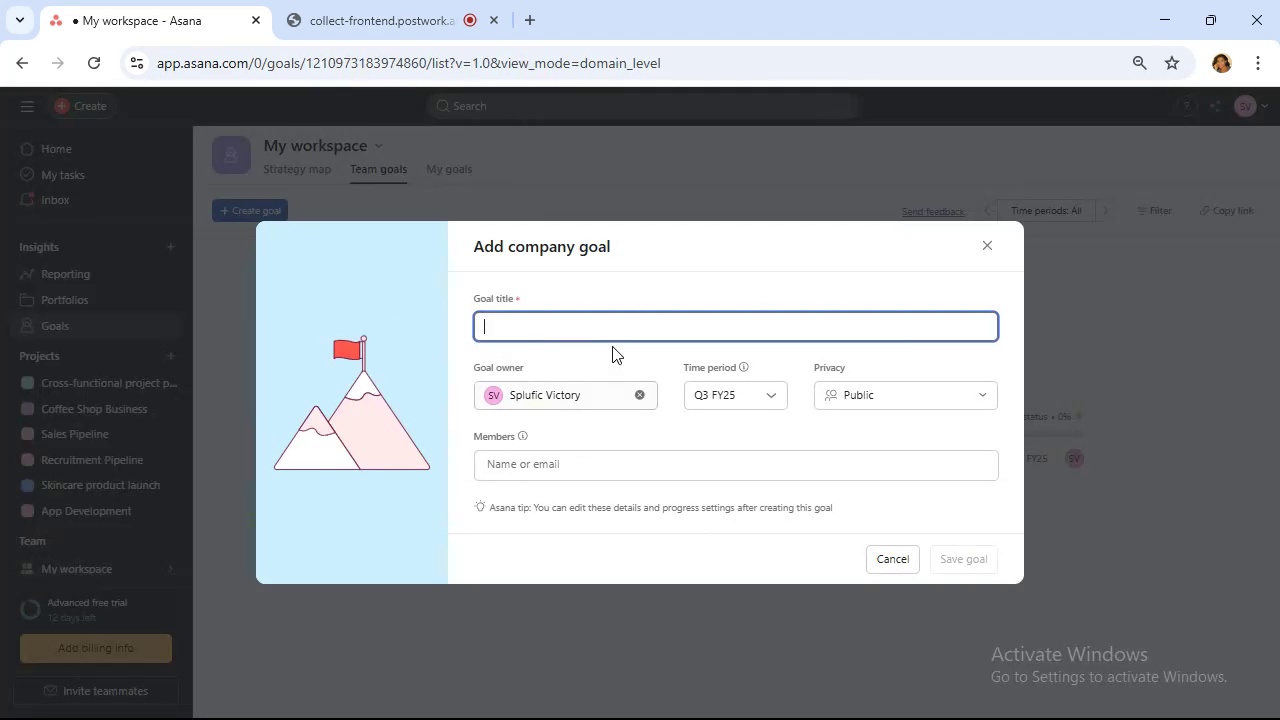 
key(Shift+R)
 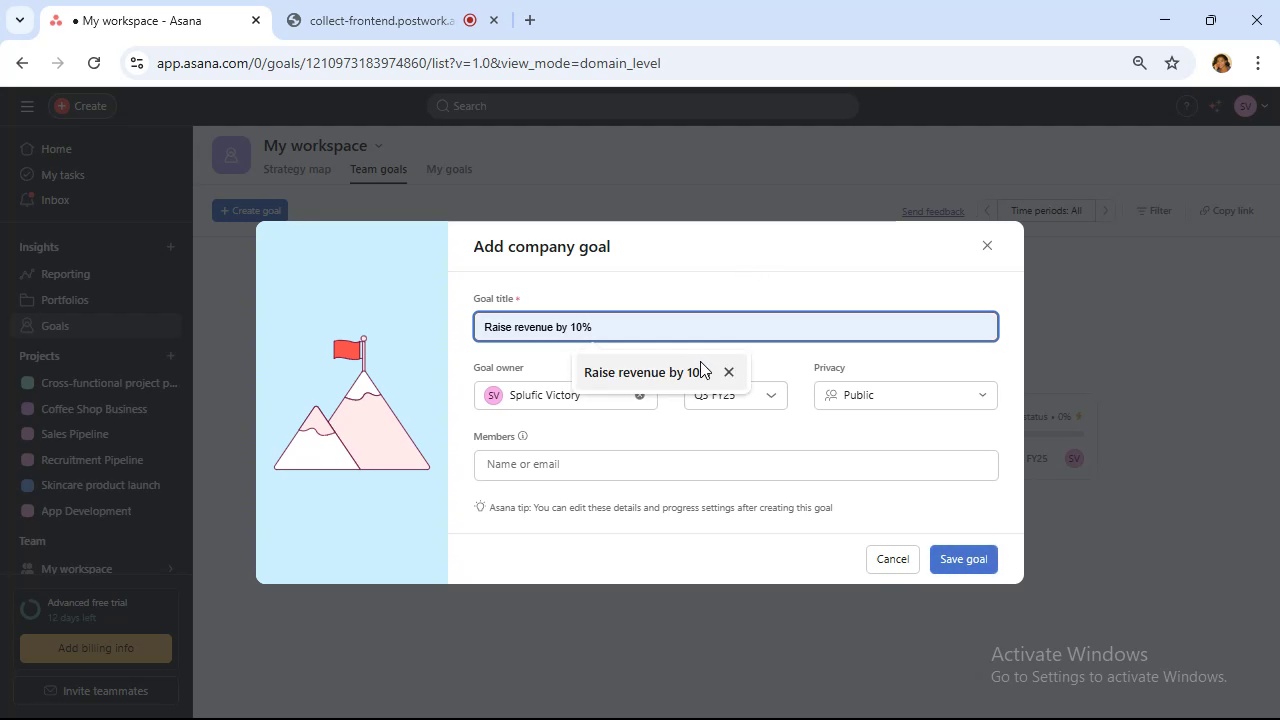 
left_click([704, 370])
 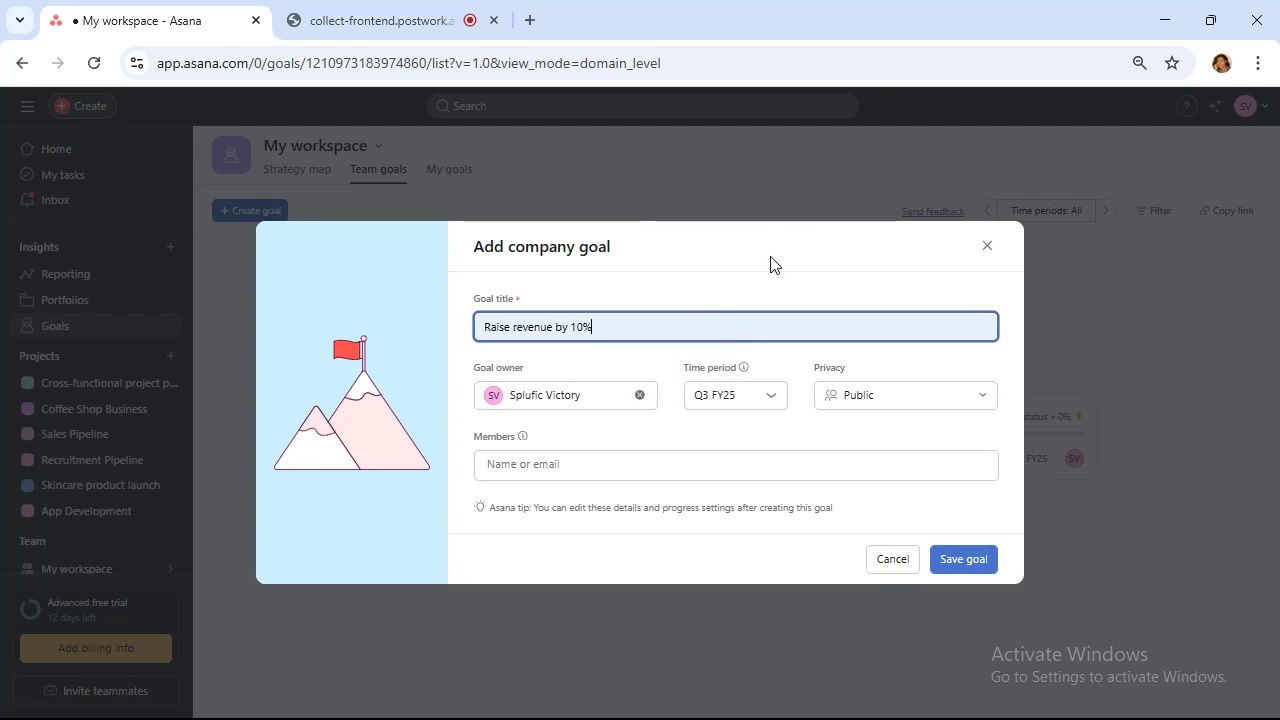 
wait(7.57)
 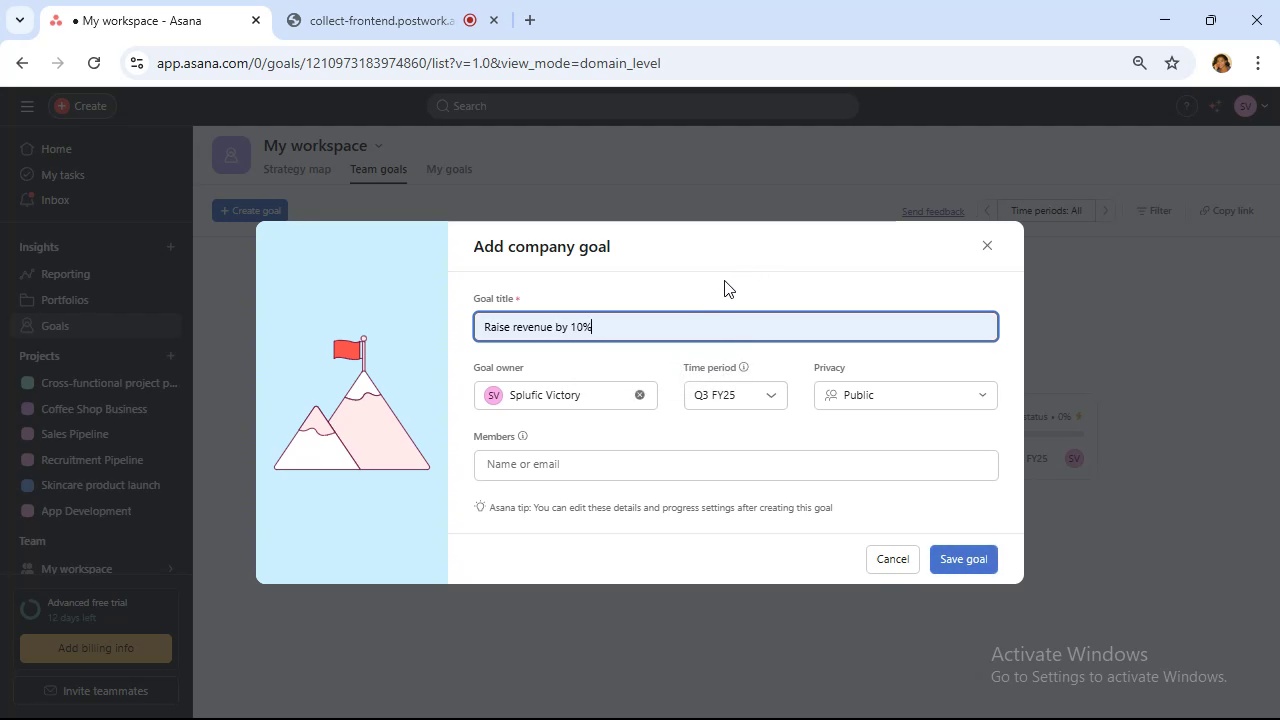 
left_click([591, 398])
 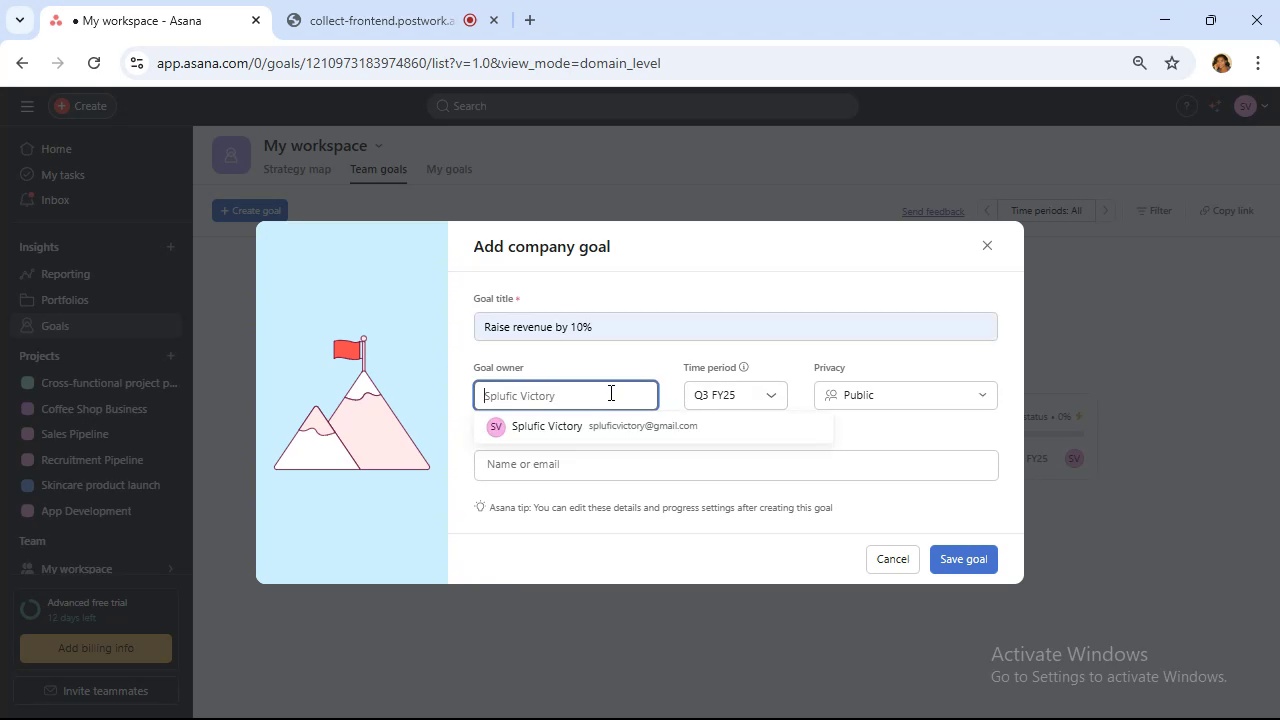 
left_click([609, 392])
 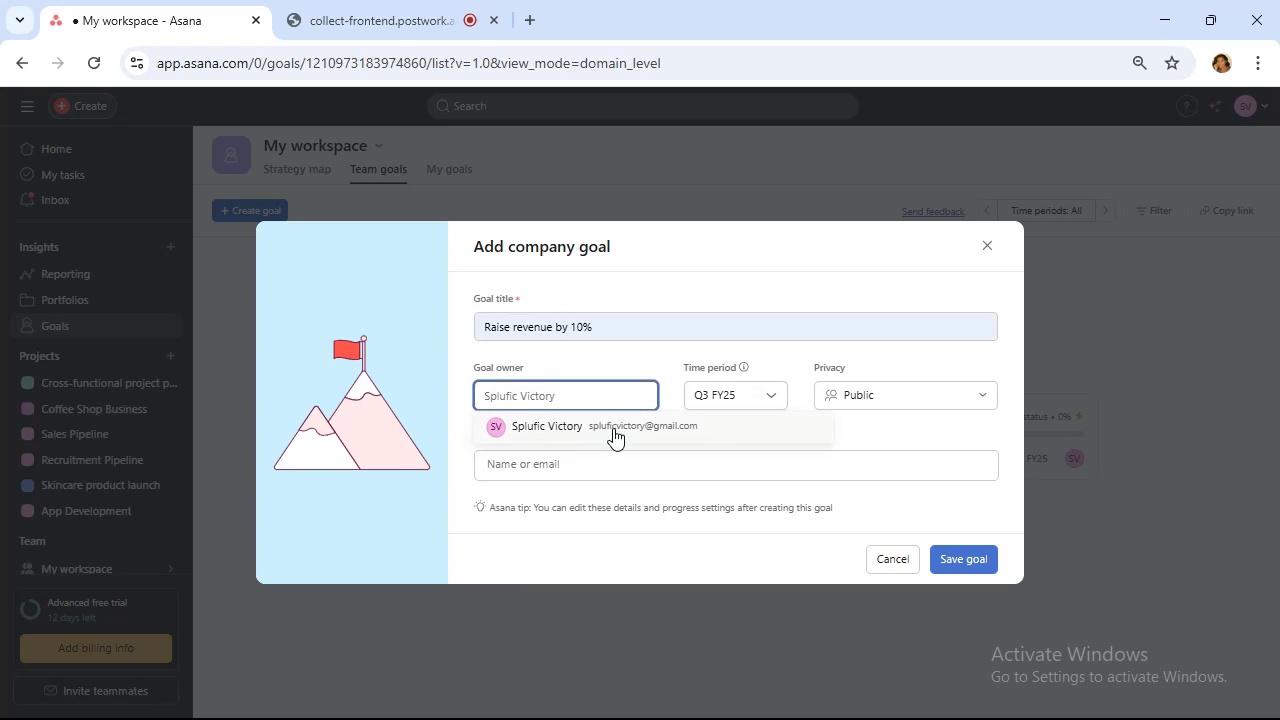 
left_click([613, 428])
 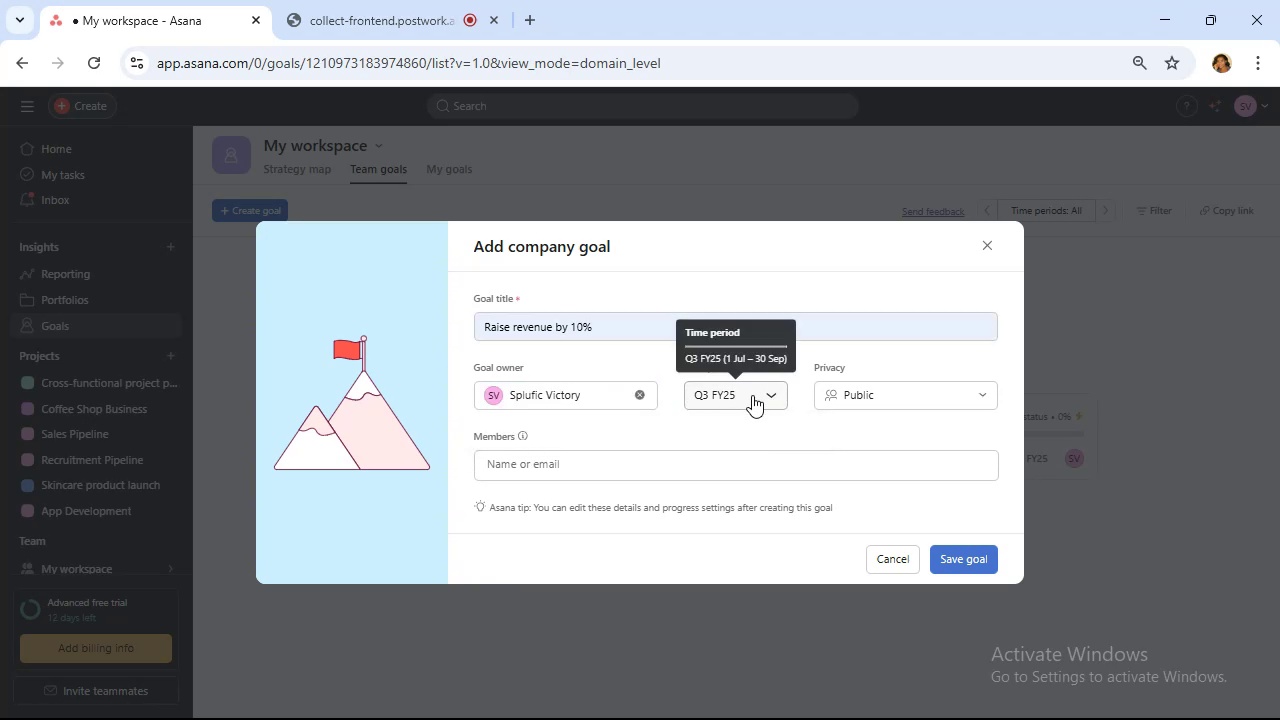 
left_click([752, 395])
 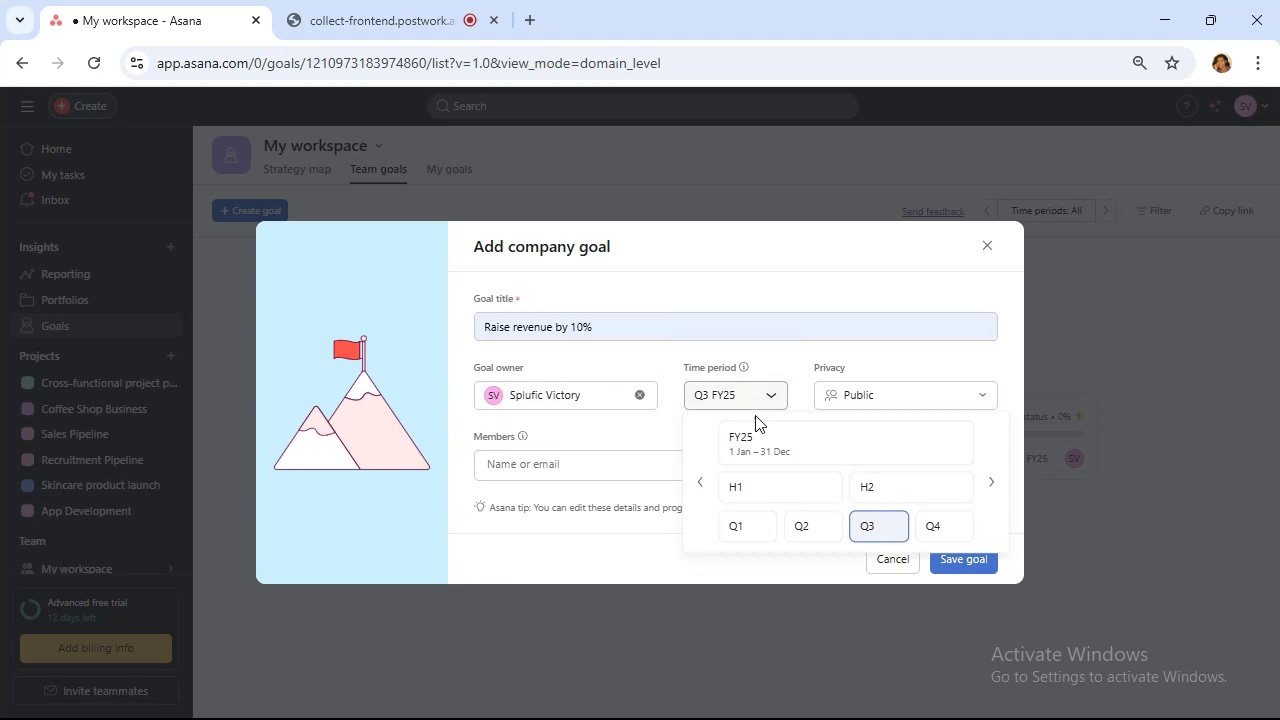 
mouse_move([787, 489])
 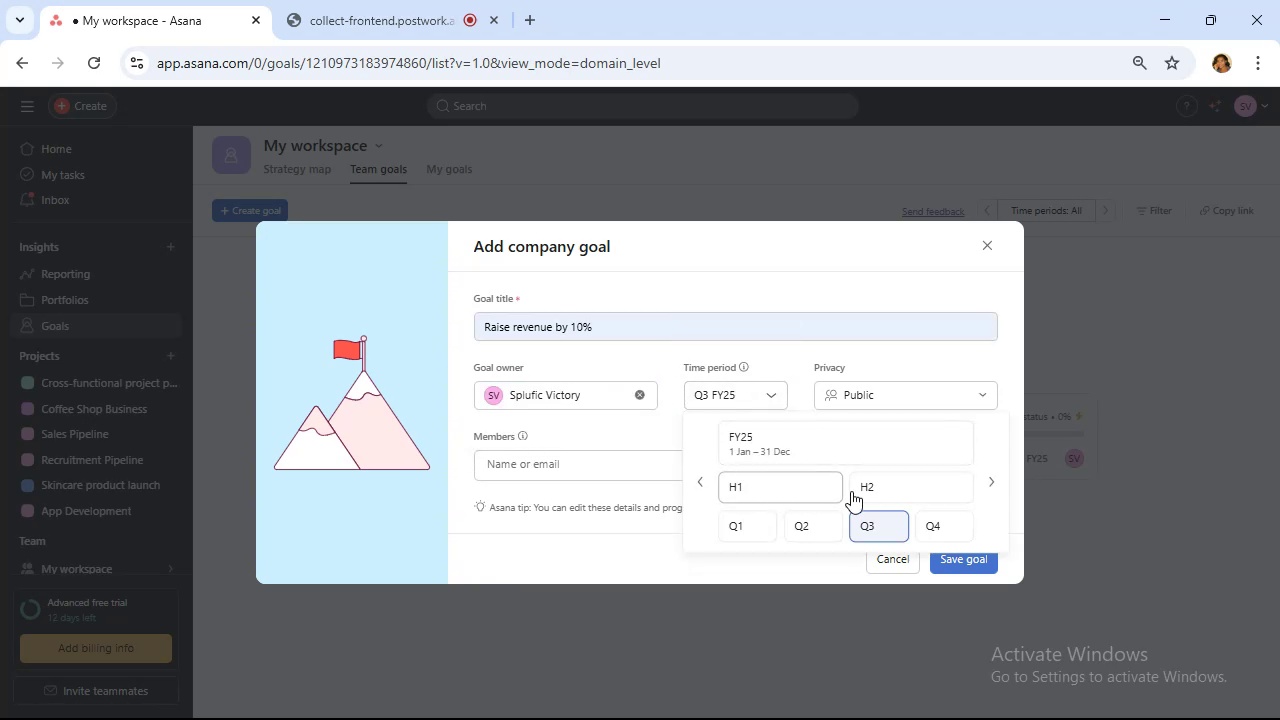 
mouse_move([849, 485])
 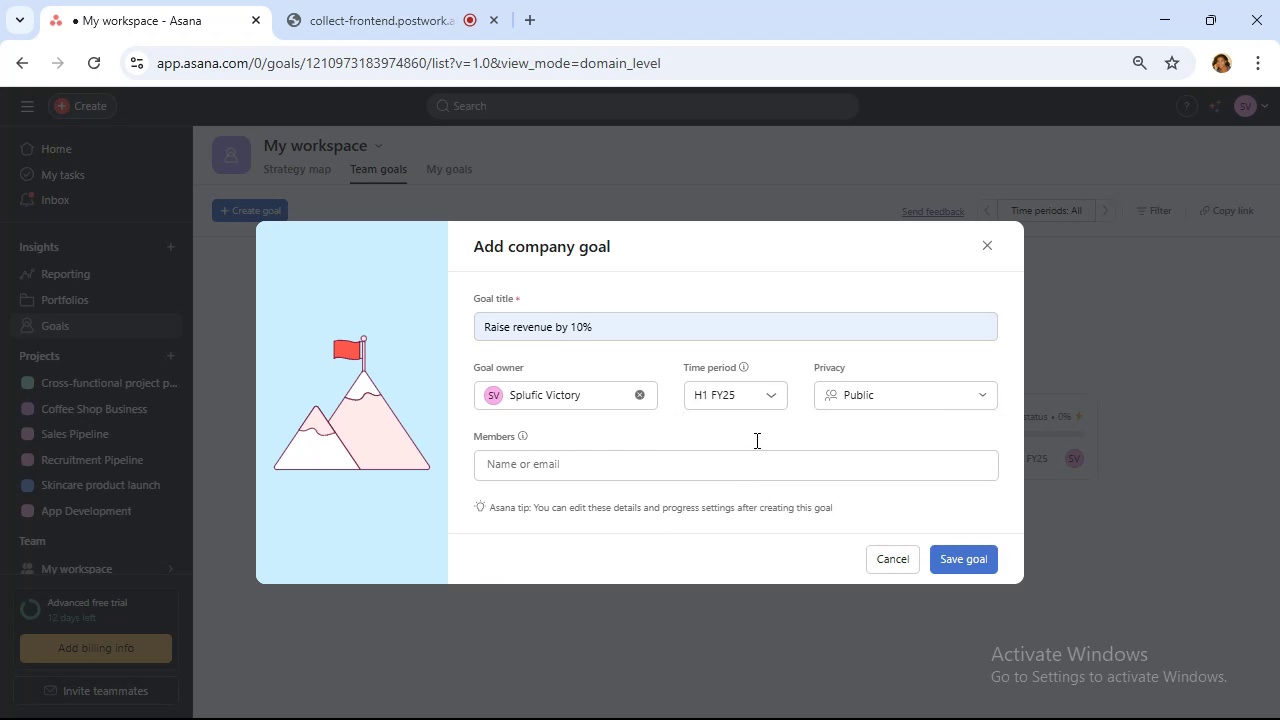 
left_click([758, 388])
 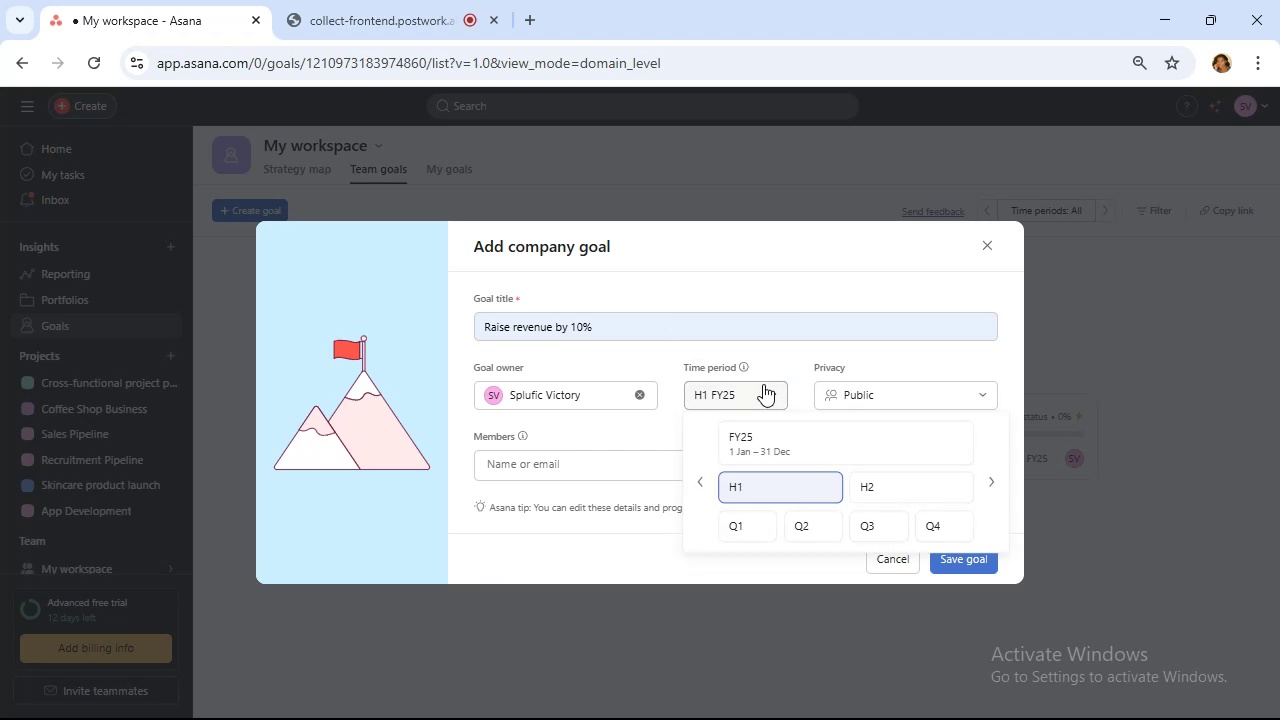 
wait(10.32)
 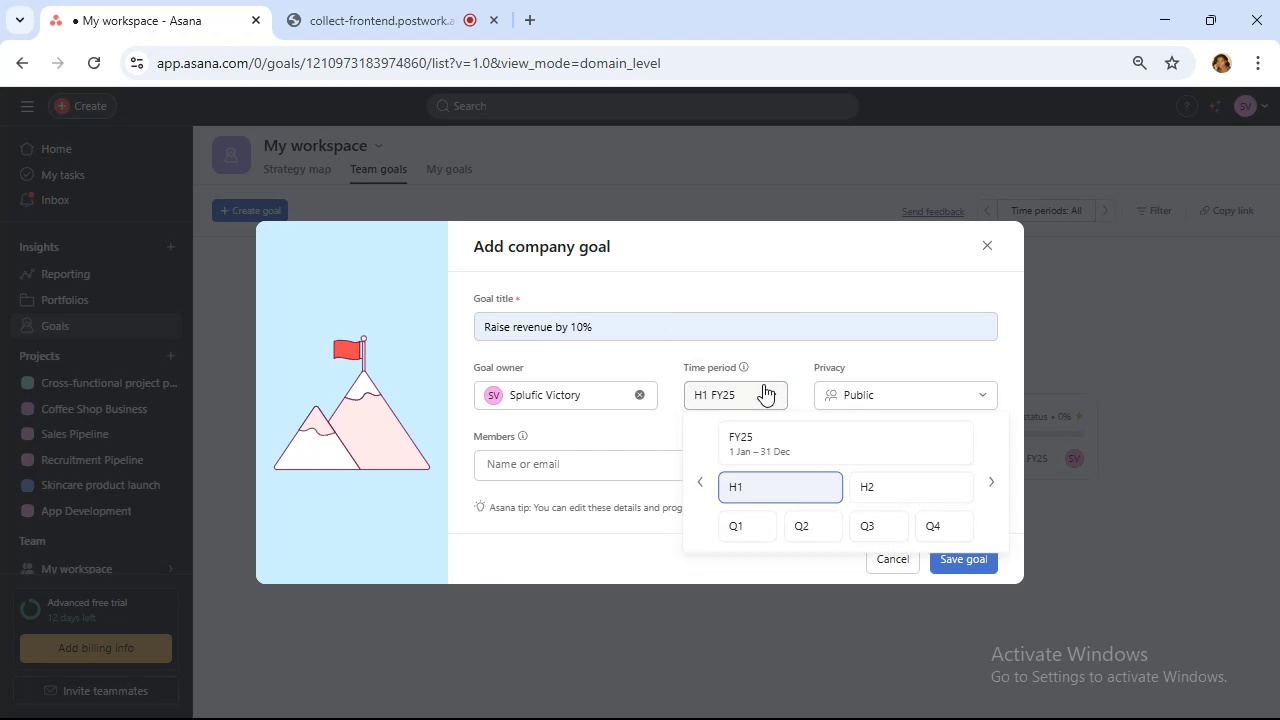 
left_click([898, 483])
 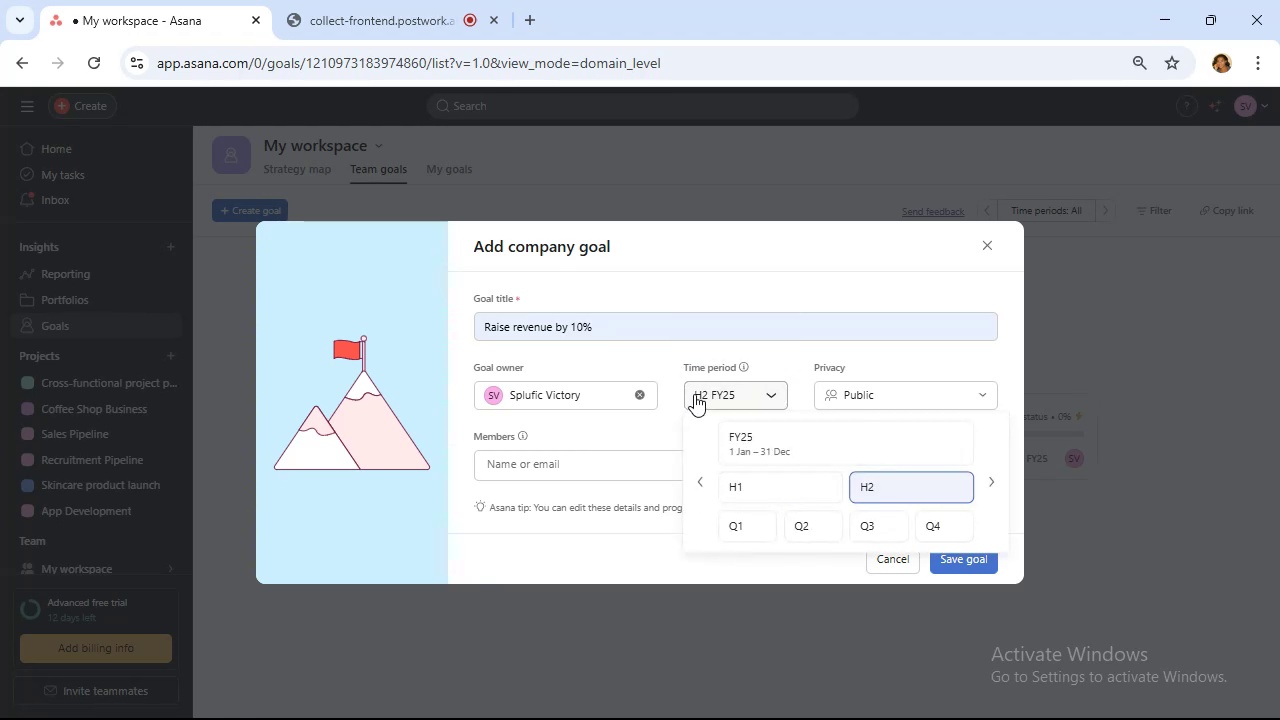 
mouse_move([754, 515])
 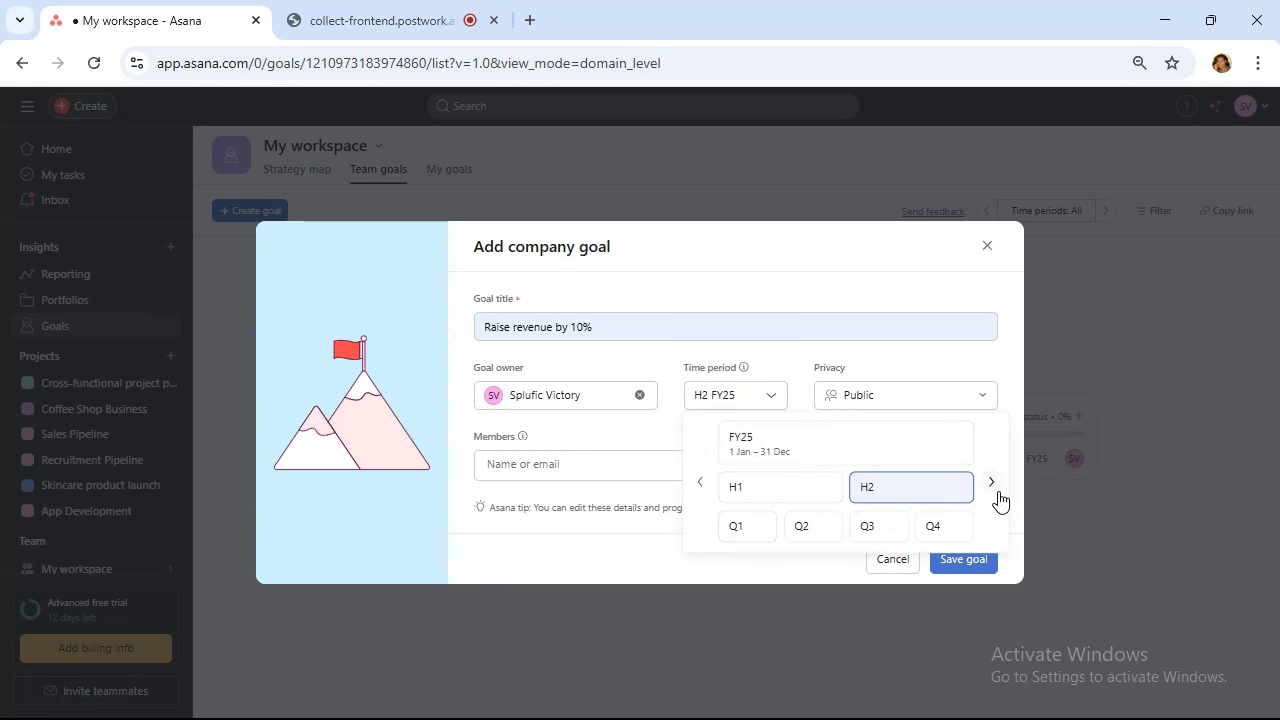 
left_click([995, 488])
 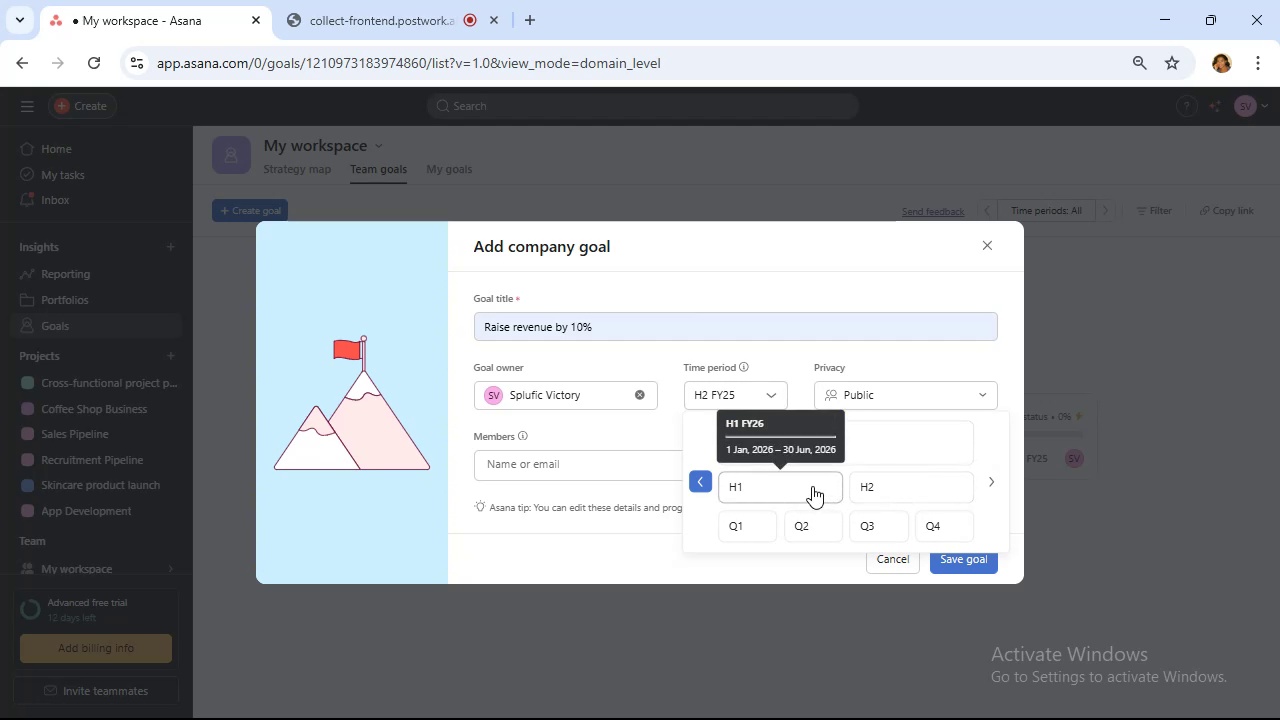 
left_click([812, 486])
 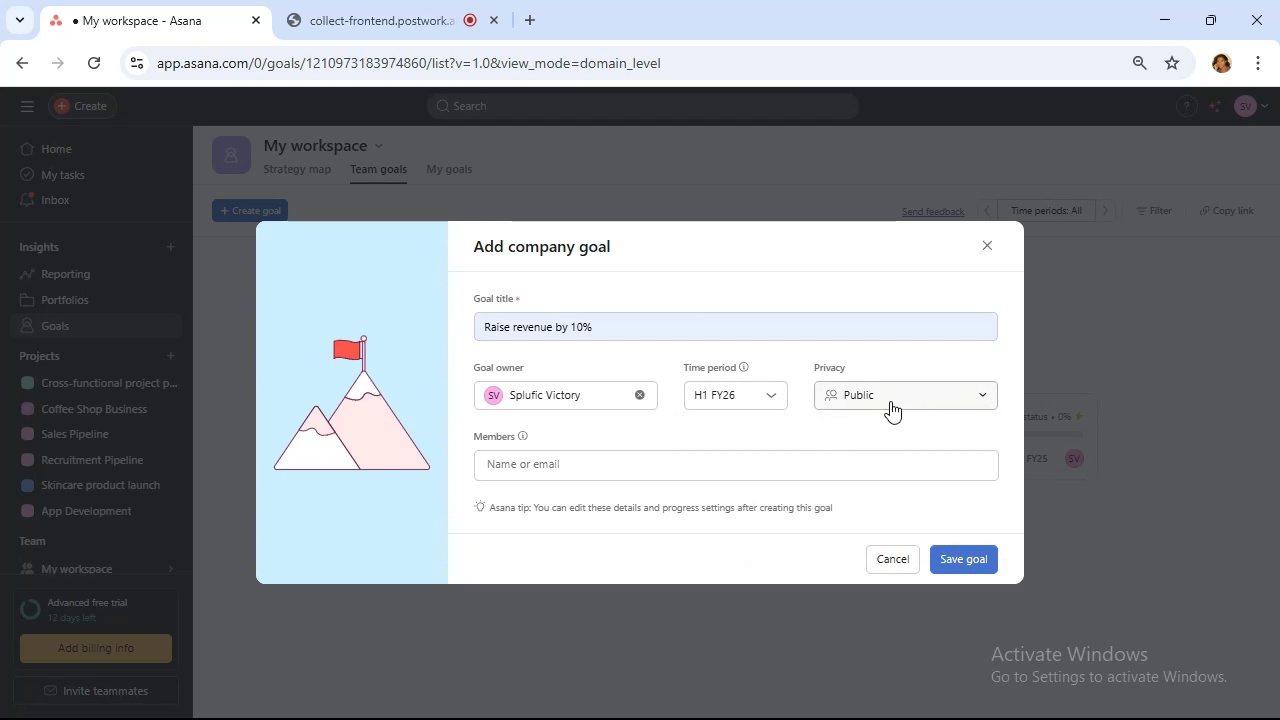 
left_click([890, 401])
 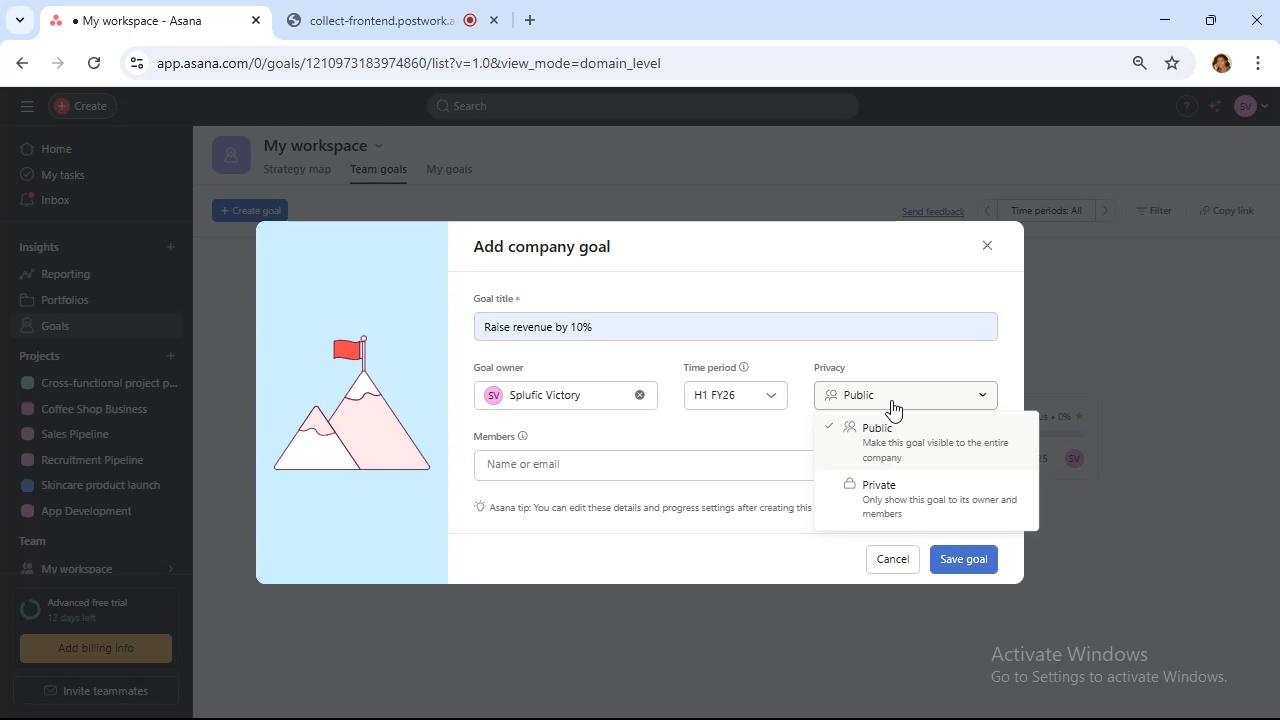 
wait(6.38)
 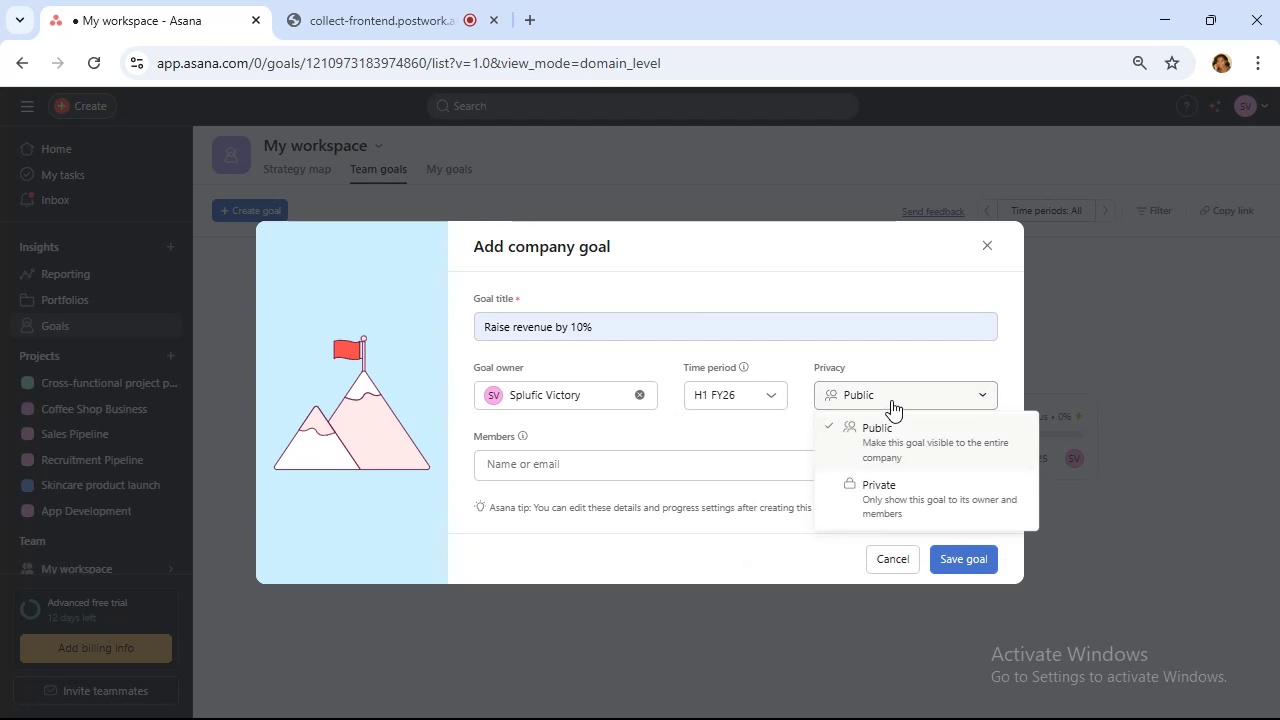 
left_click([923, 505])
 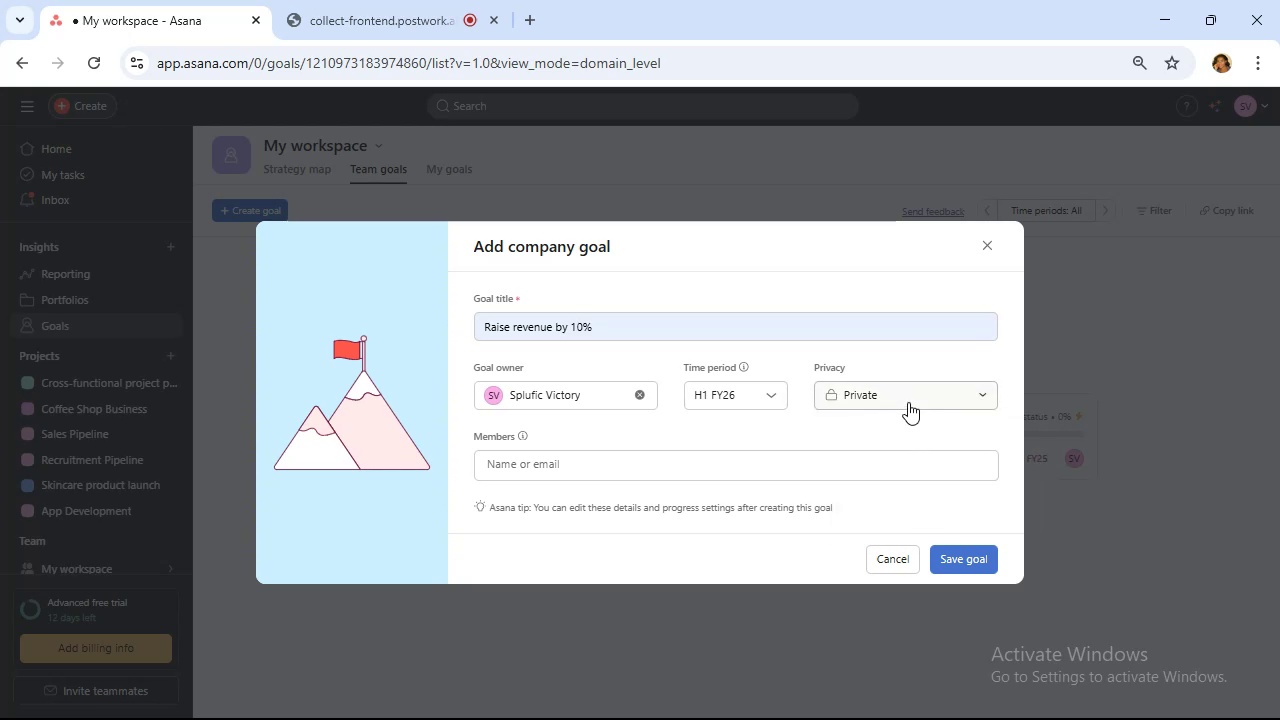 
left_click([907, 401])
 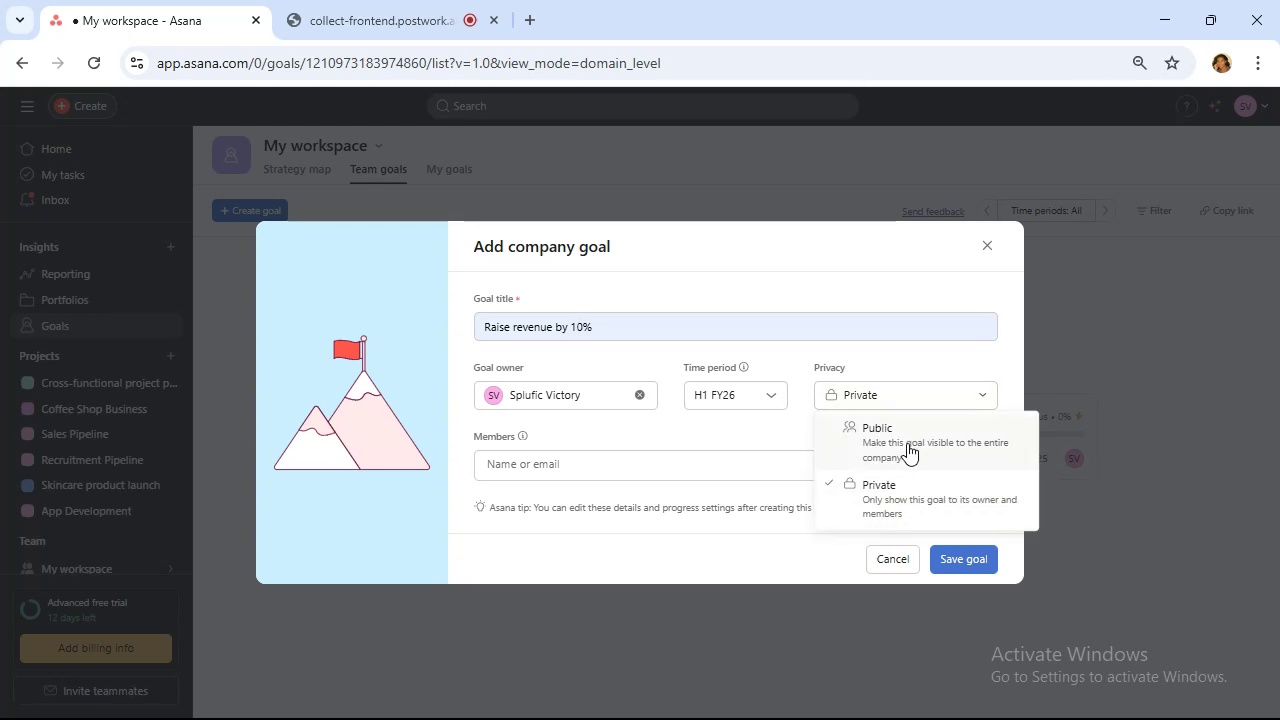 
left_click([907, 443])
 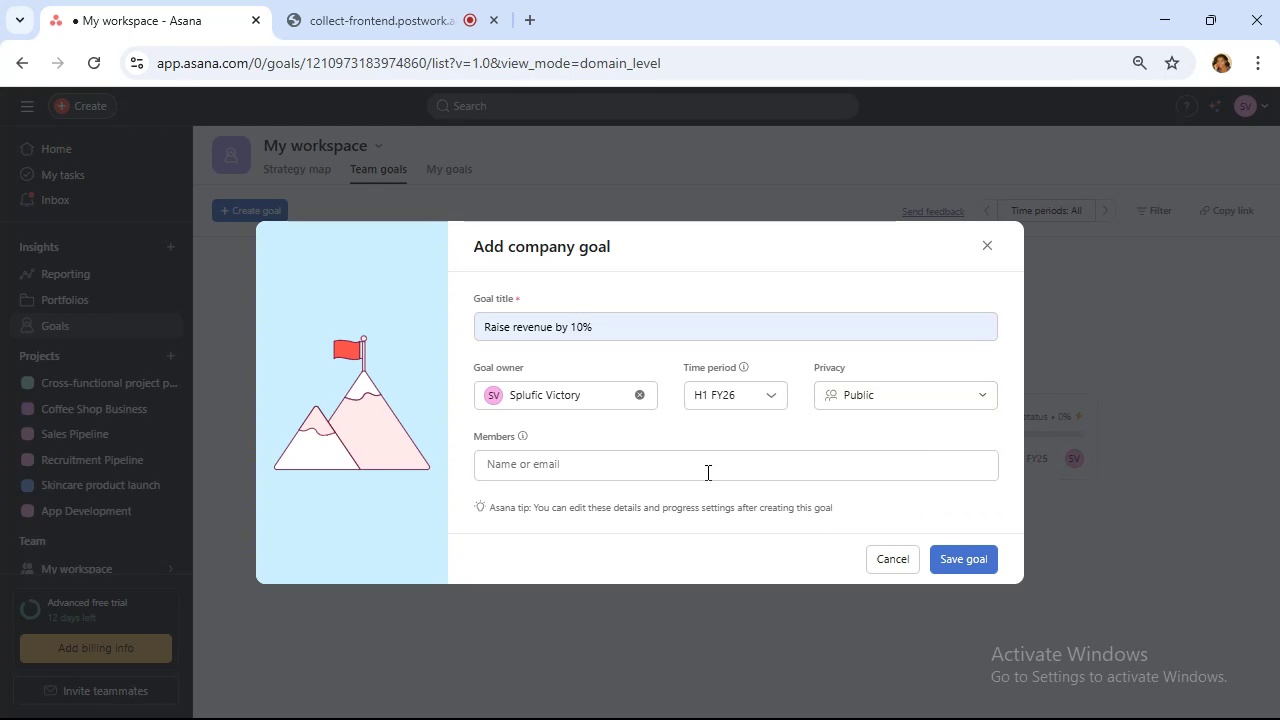 
left_click([706, 470])
 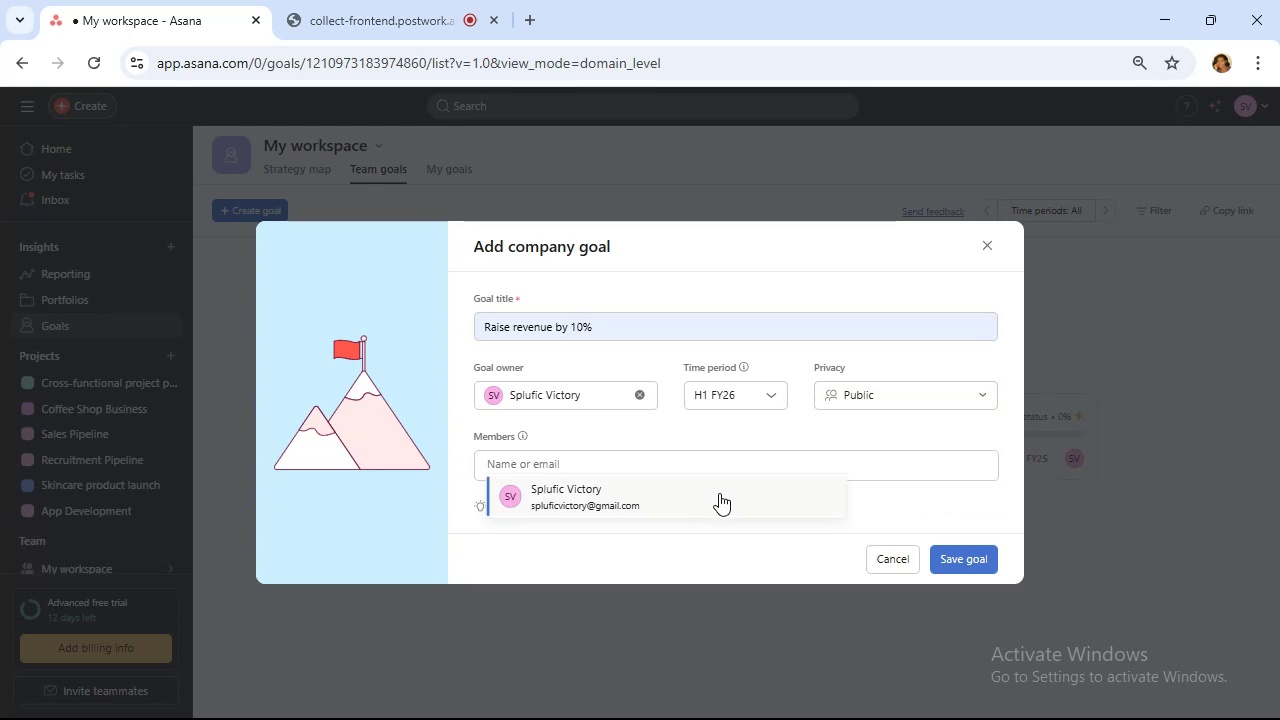 
left_click([719, 493])
 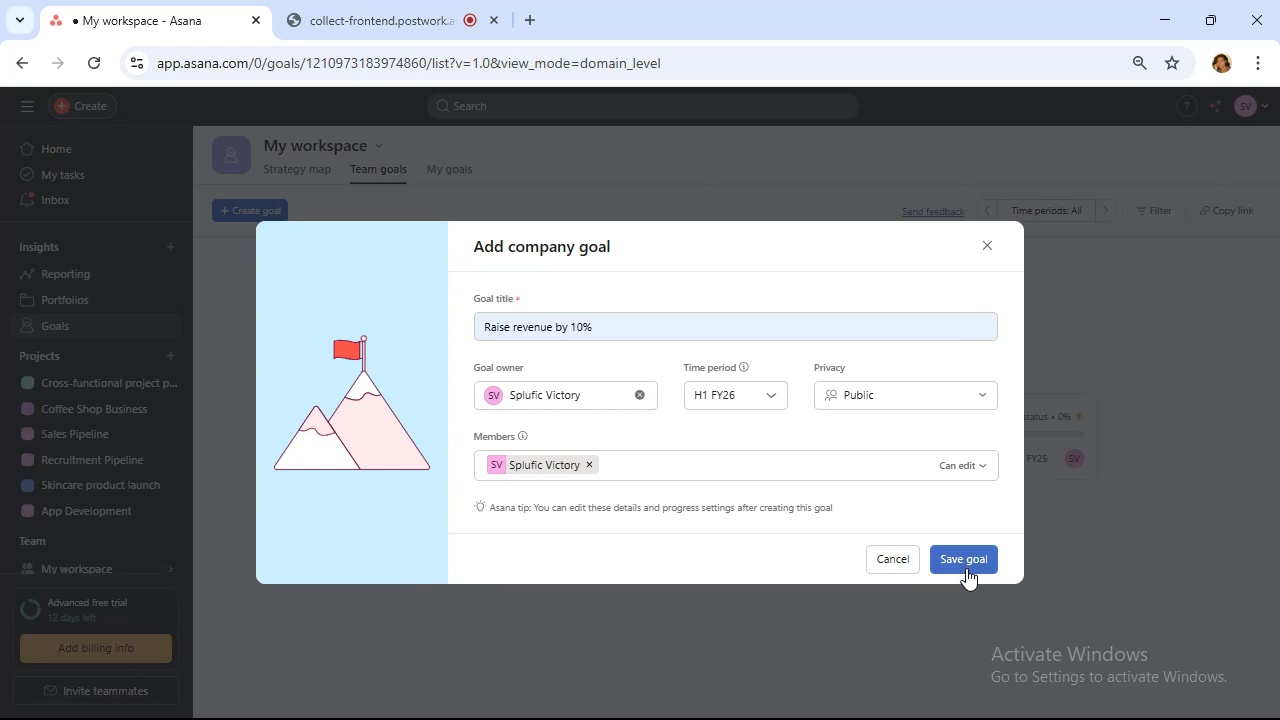 
wait(9.51)
 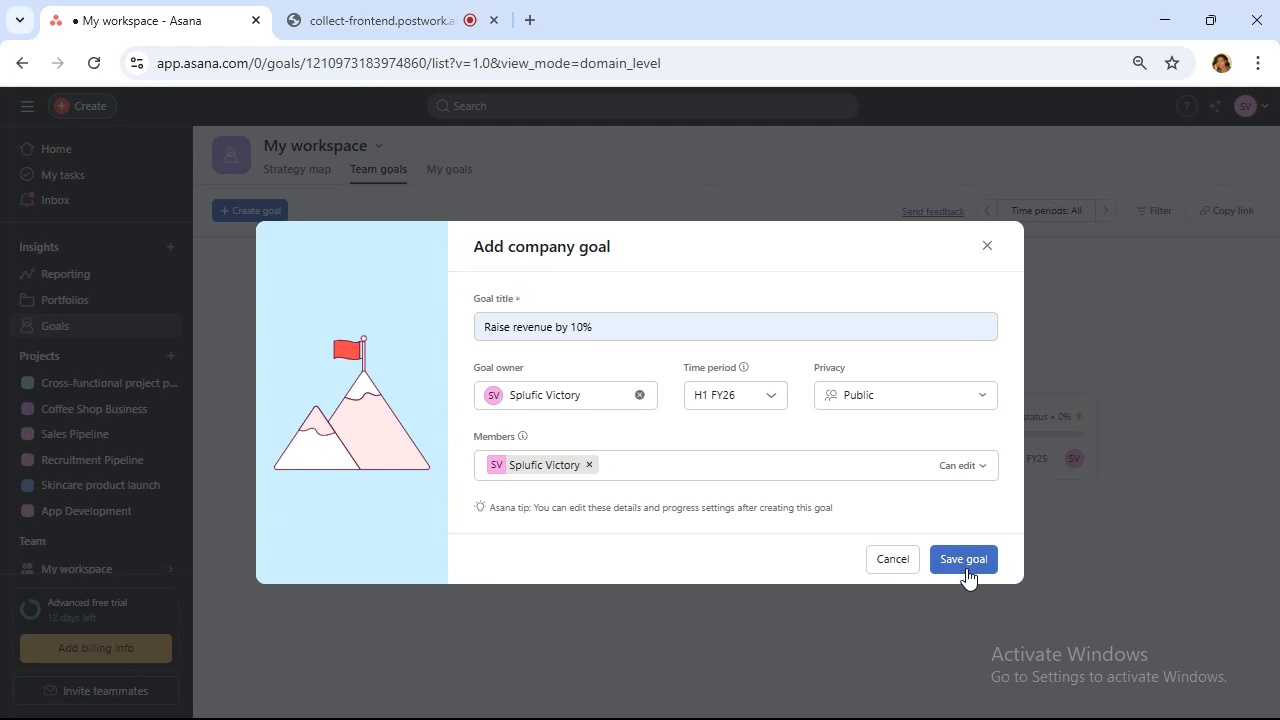 
scroll: coordinate [756, 344], scroll_direction: down, amount: 3.0
 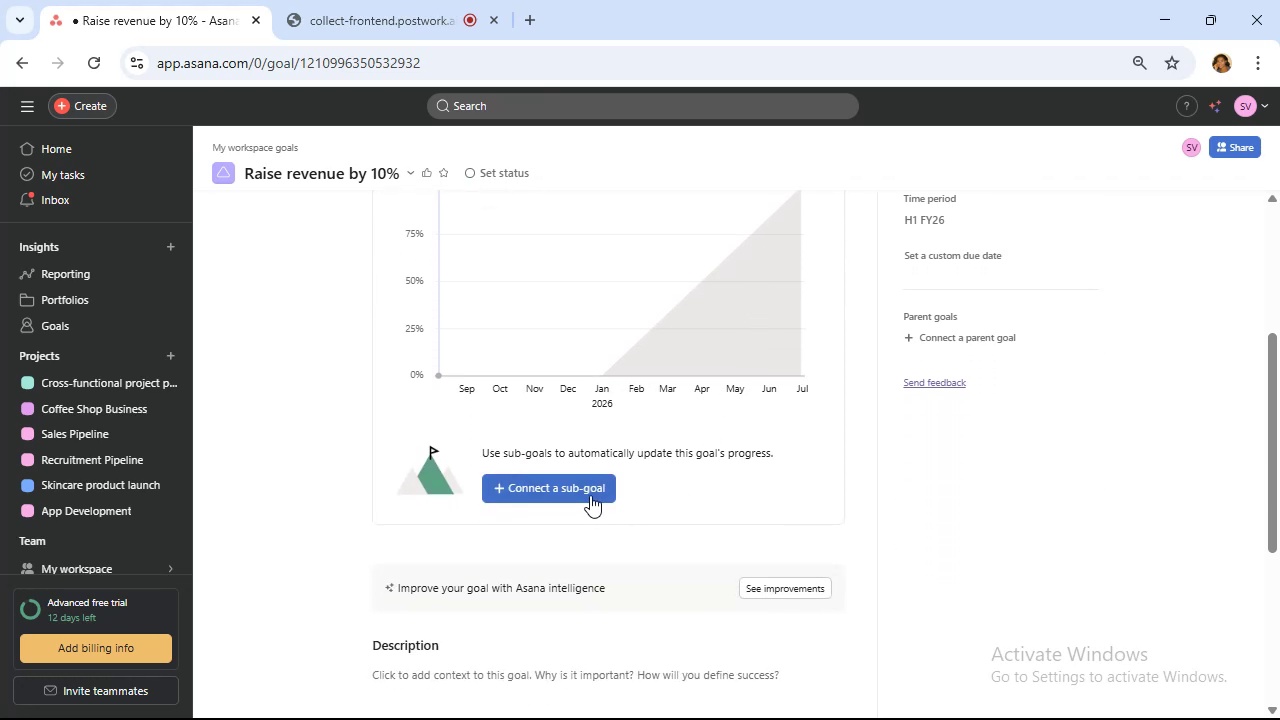 
left_click([590, 495])
 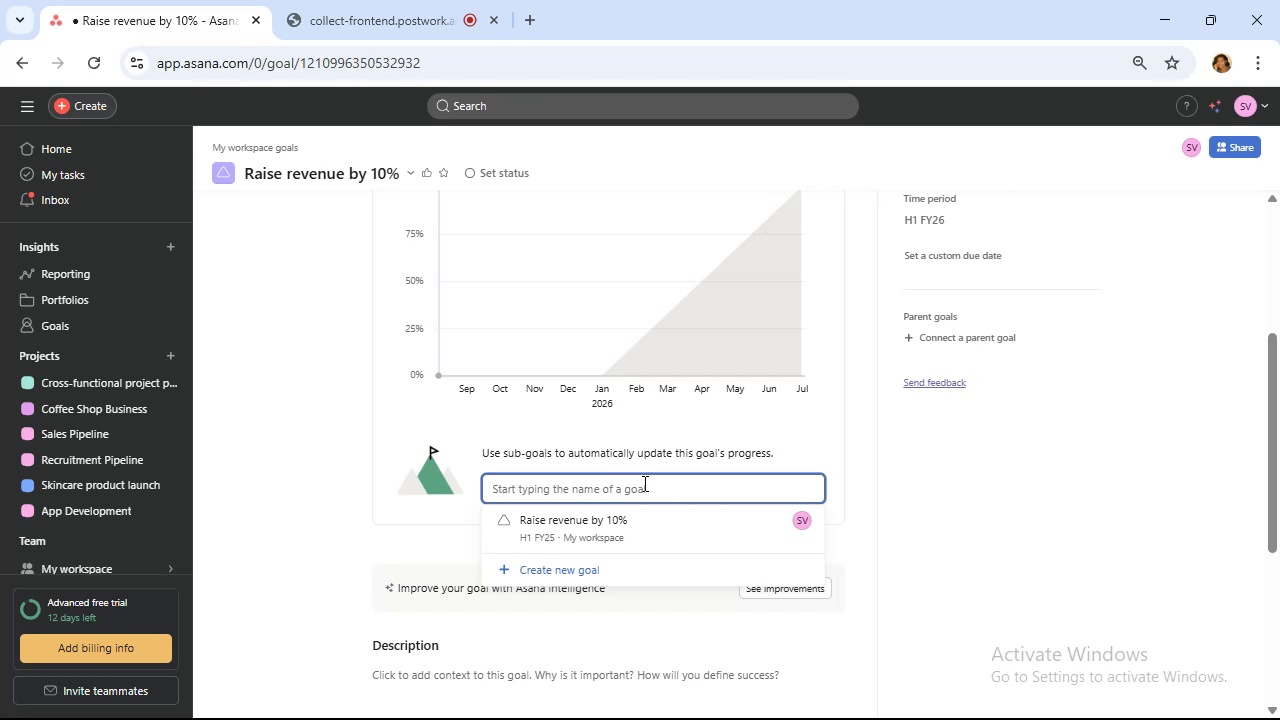 
wait(12.11)
 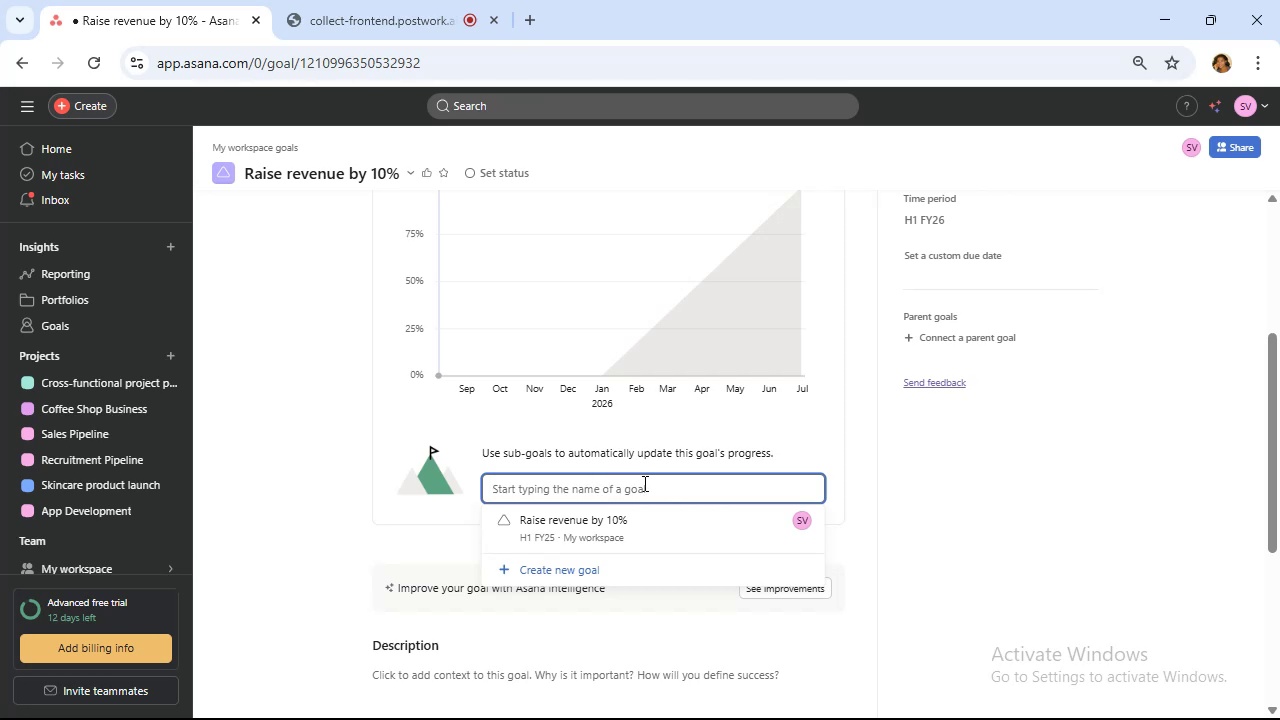 
key(Shift+D)
 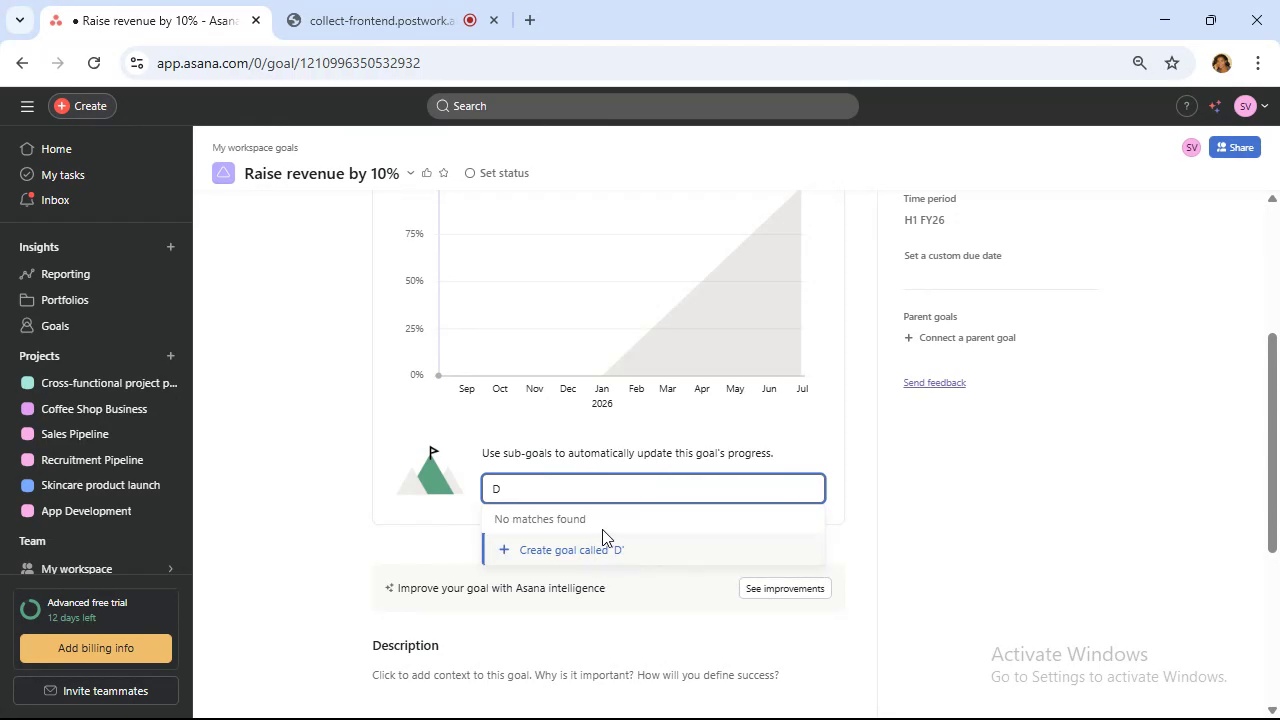 
left_click([600, 549])
 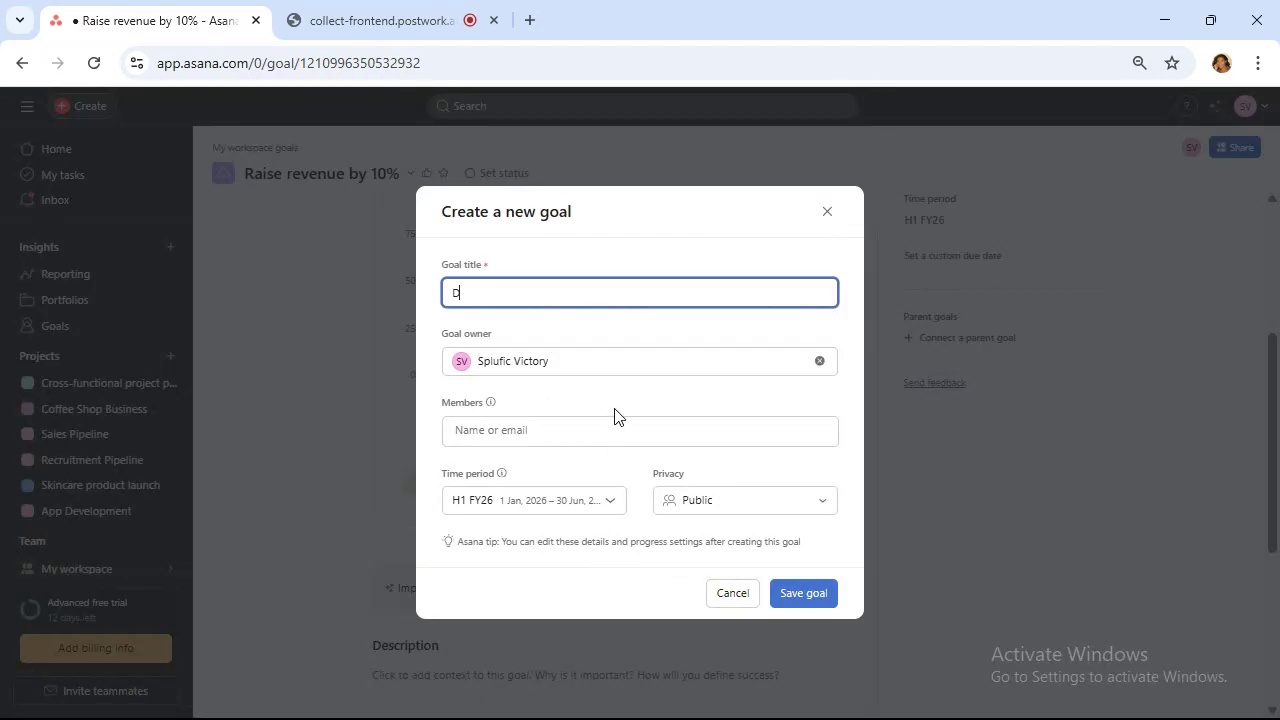 
type(ecrease customer churn)
 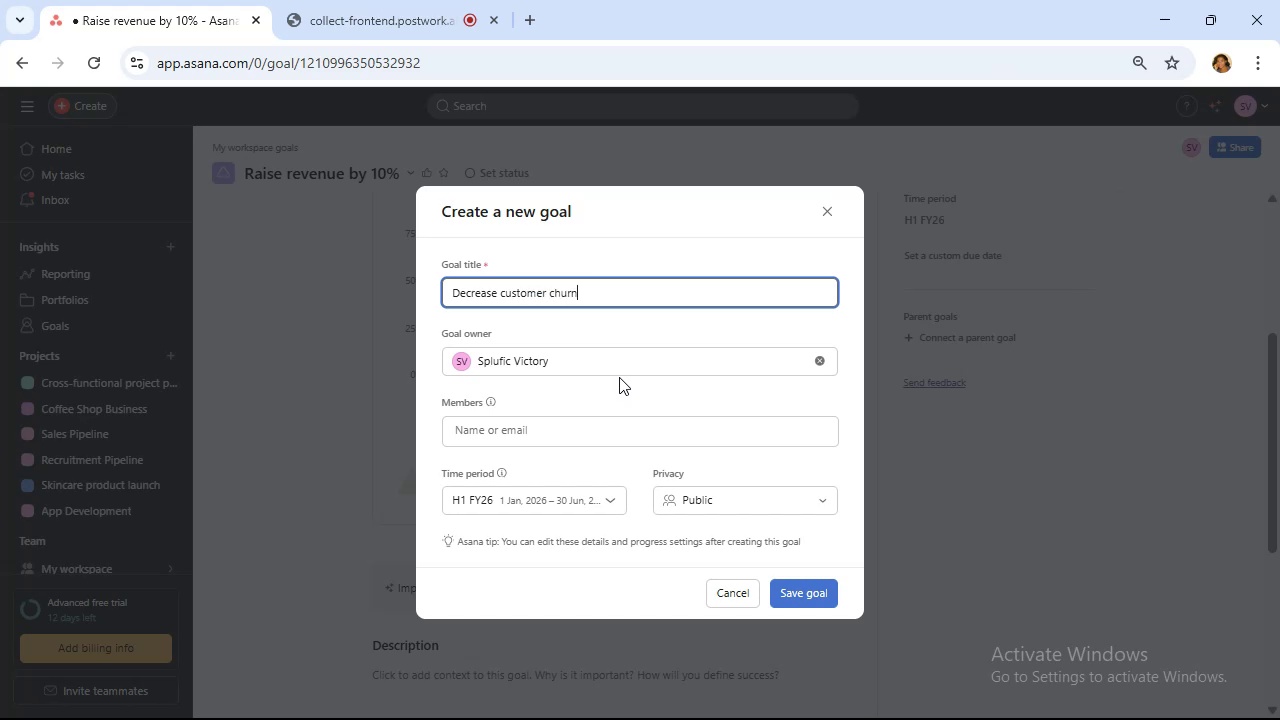 
type( less than 5%)
 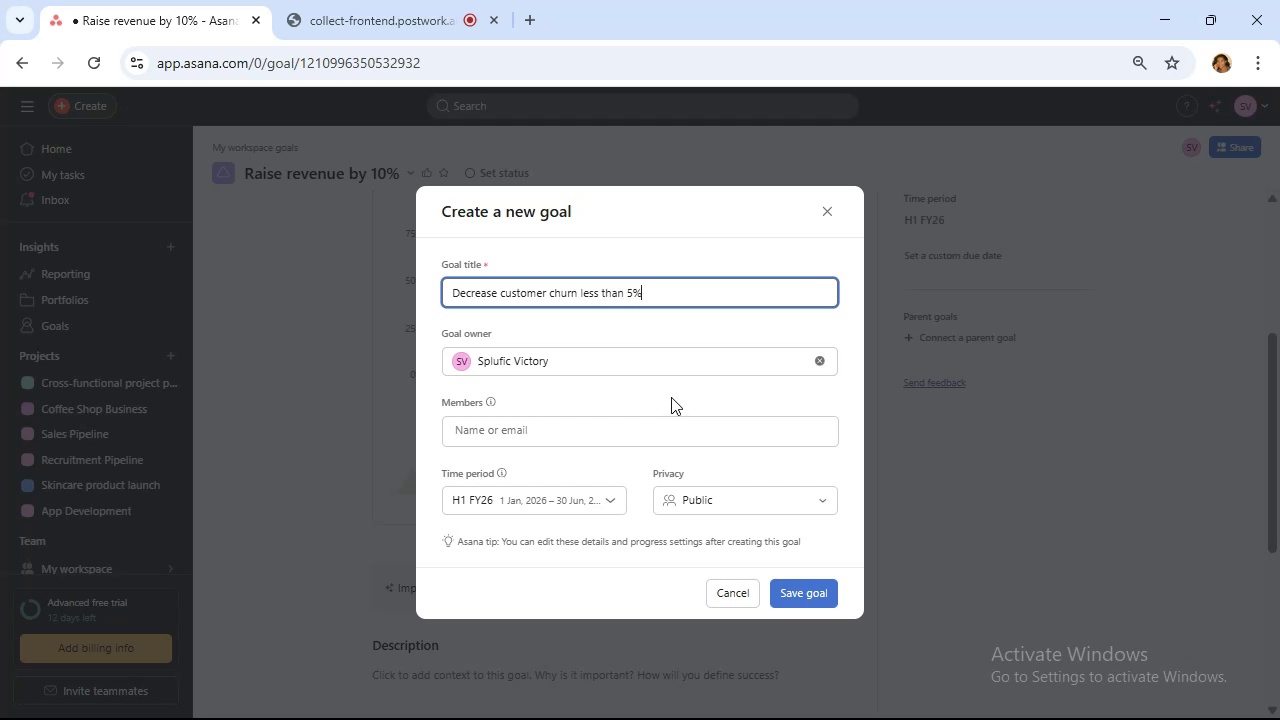 
left_click([581, 432])
 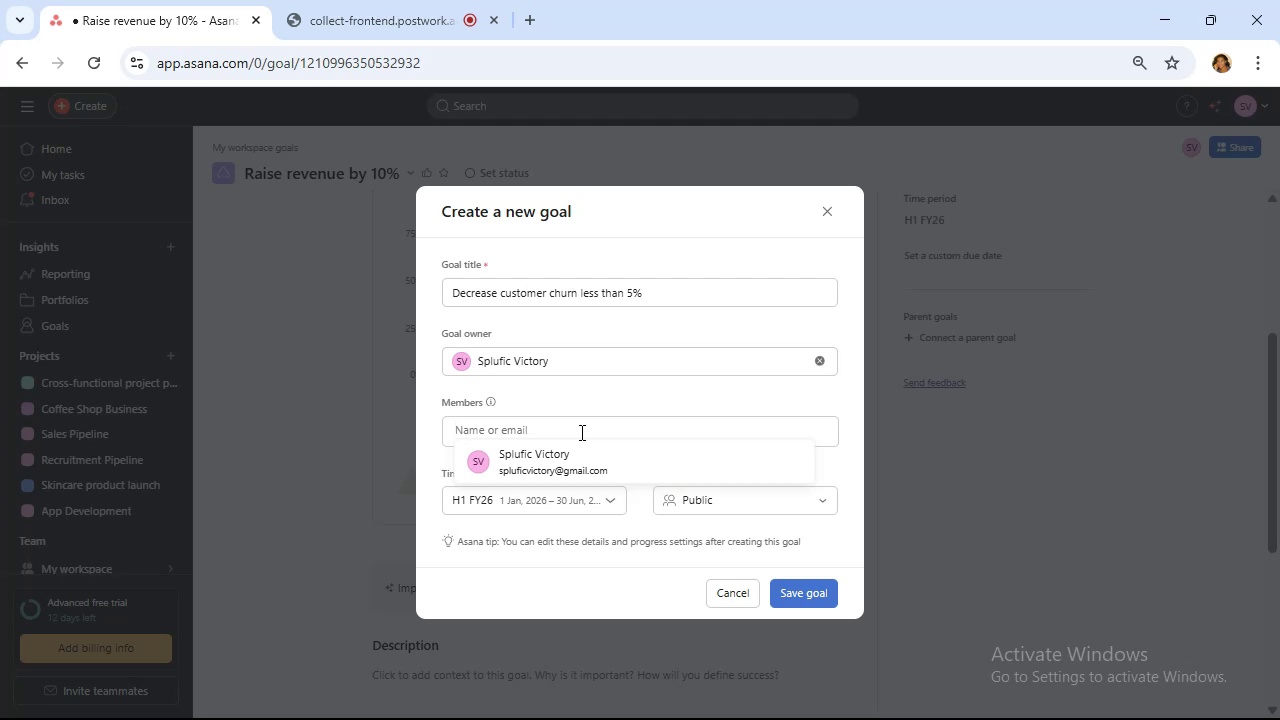 
left_click([580, 432])
 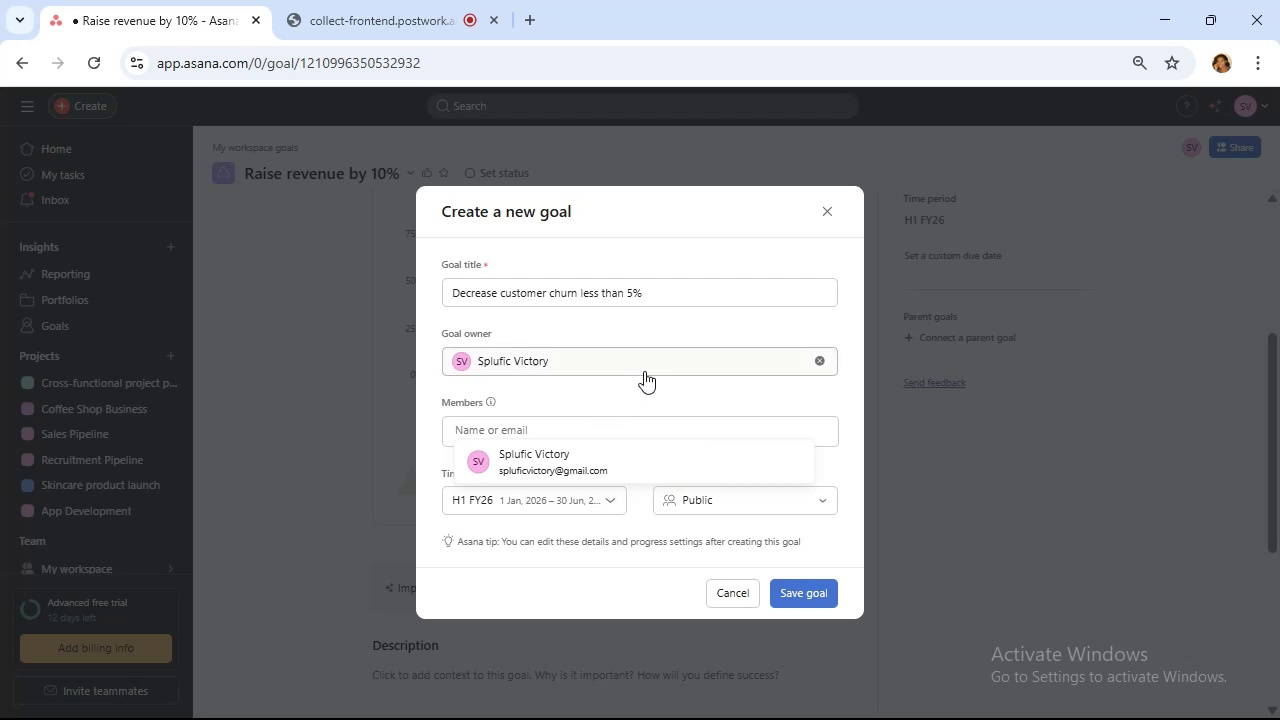 
left_click([644, 371])
 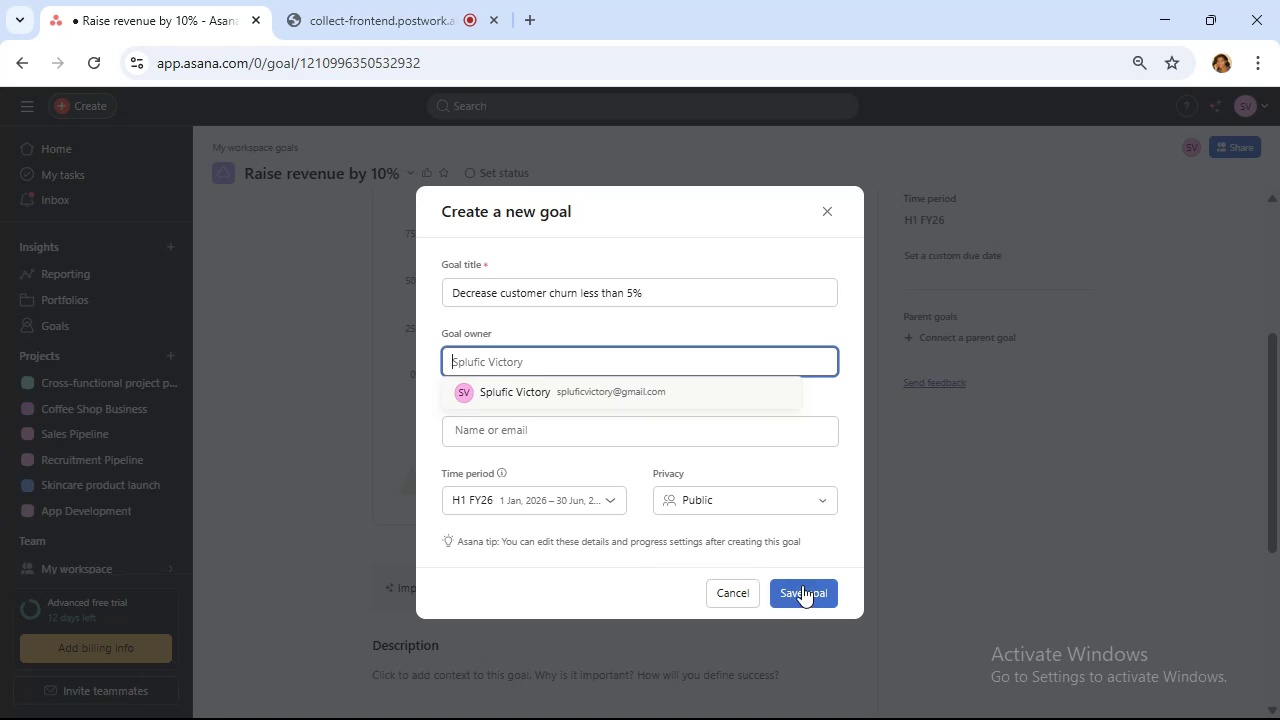 
wait(15.67)
 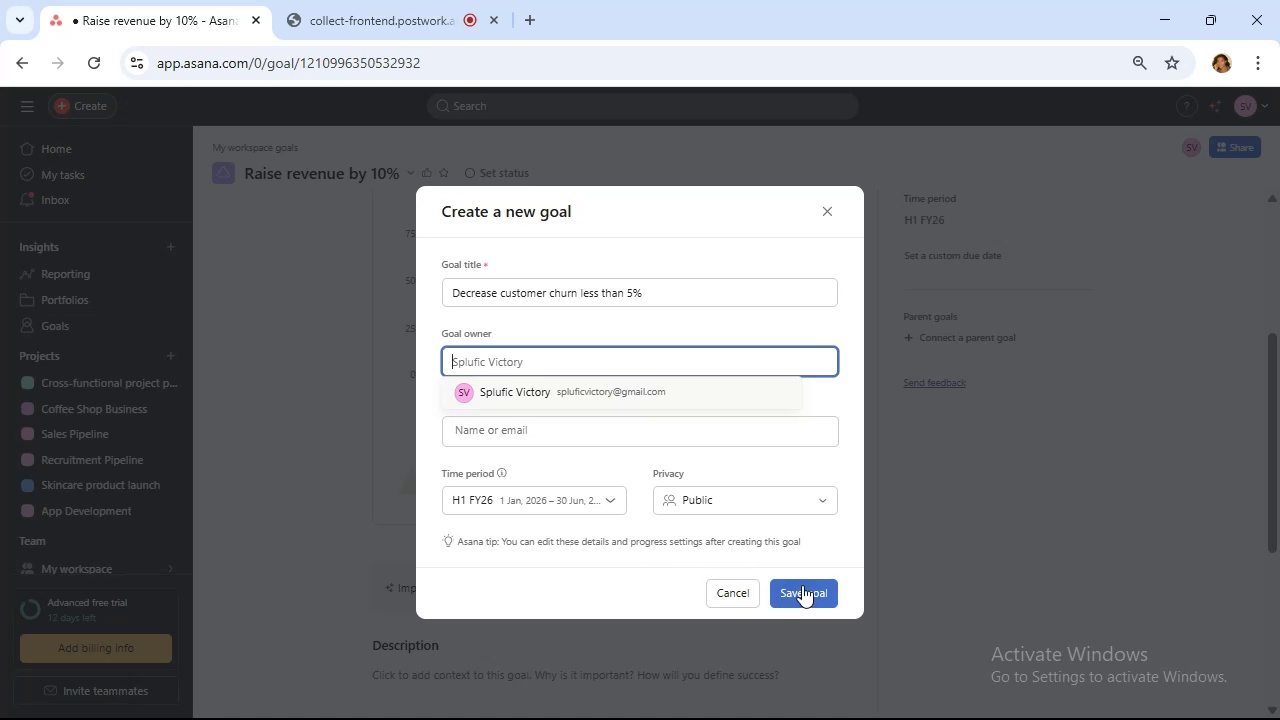 
left_click([641, 397])
 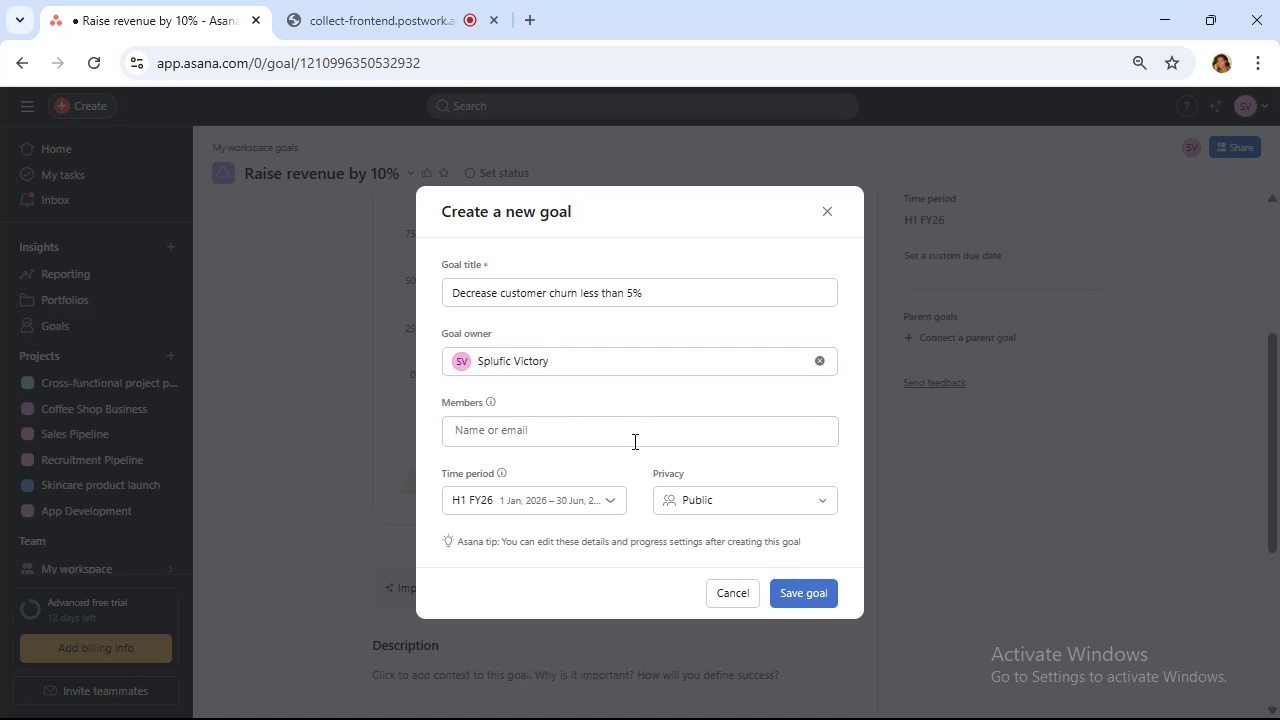 
left_click([633, 441])
 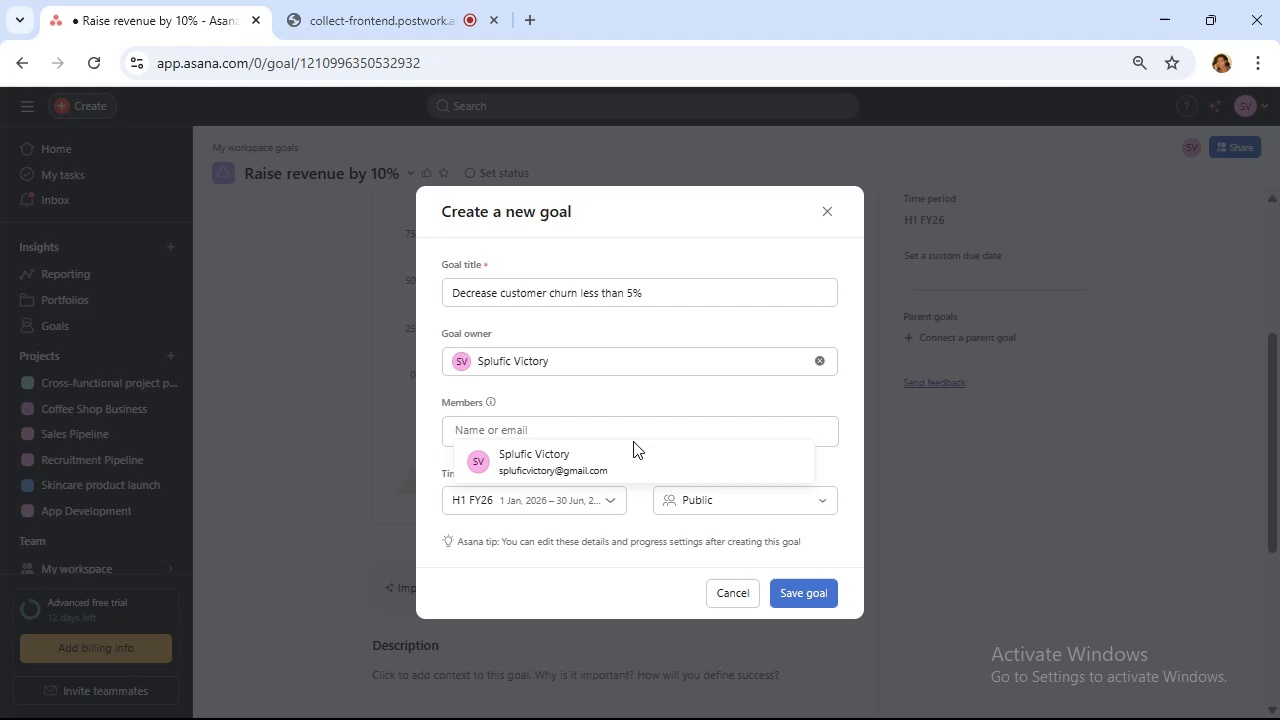 
left_click([633, 441])
 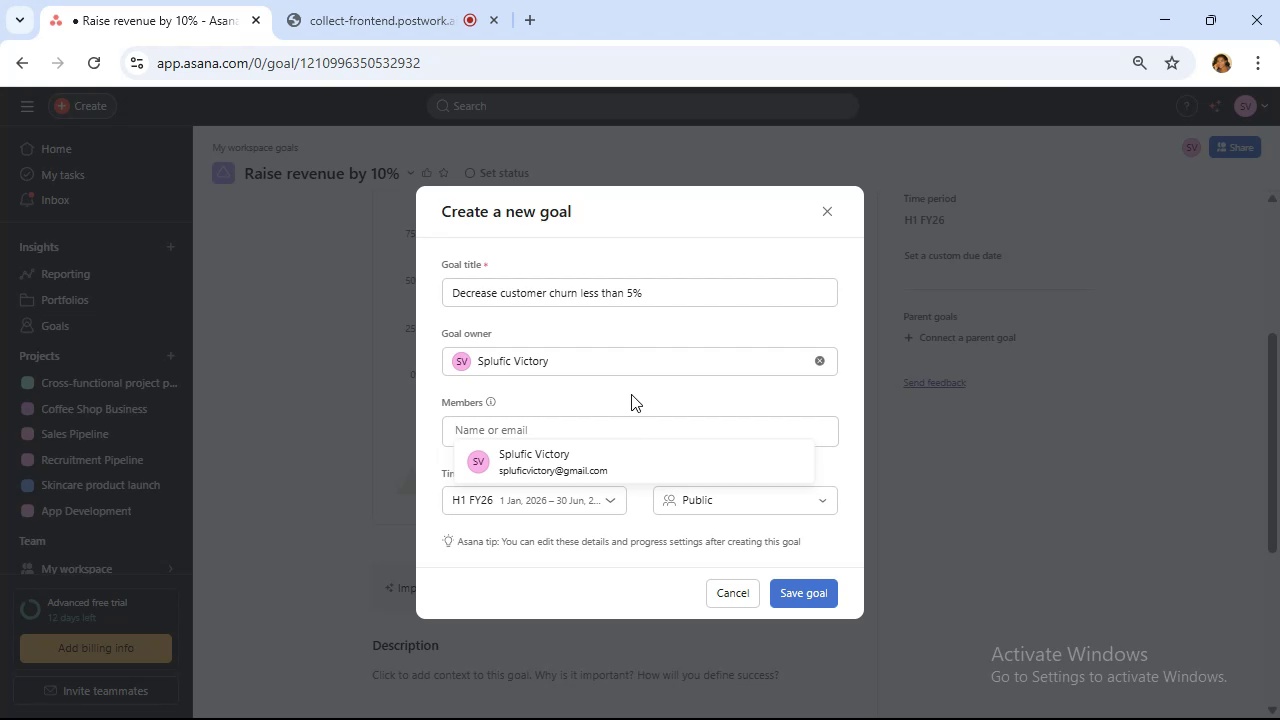 
left_click([631, 394])
 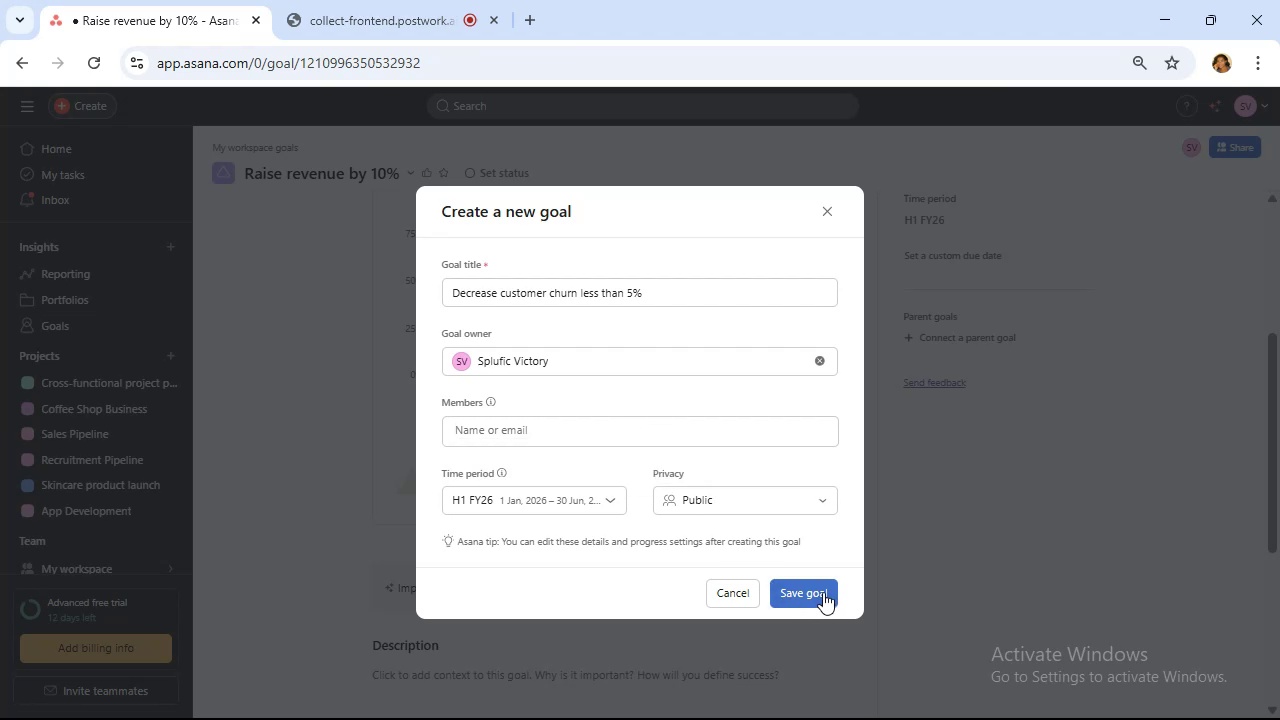 
wait(6.57)
 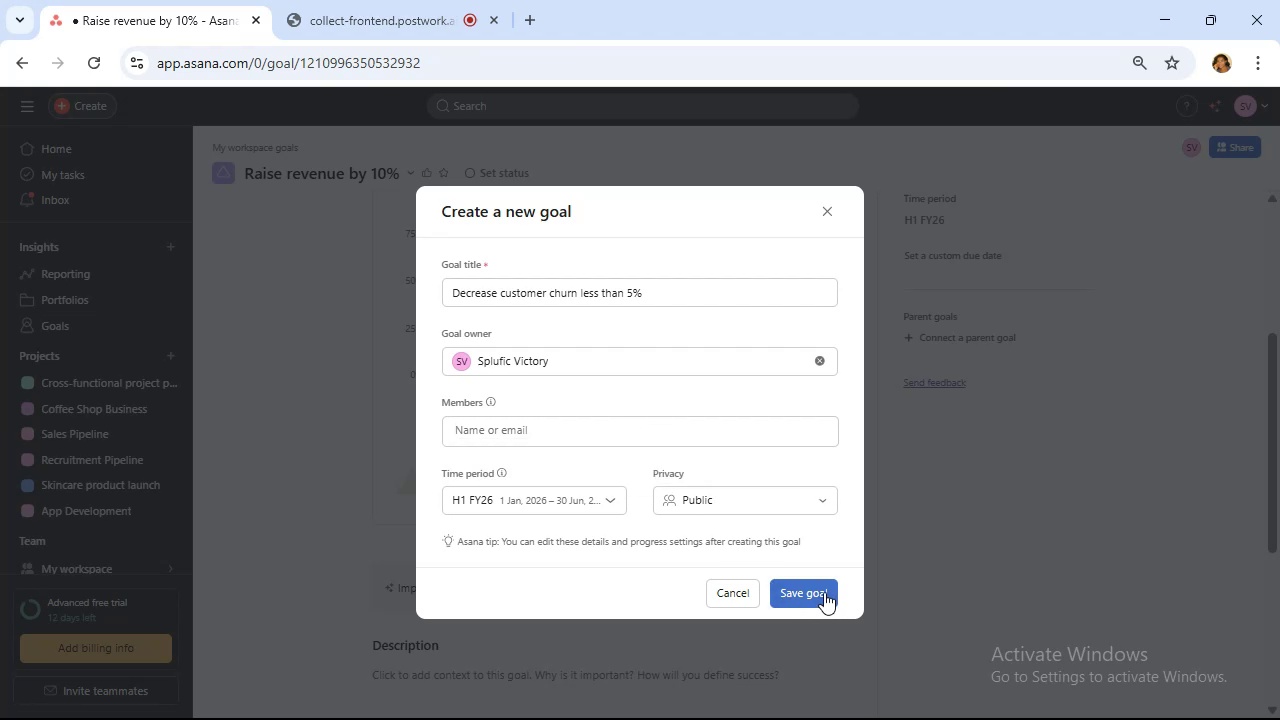 
left_click([823, 592])
 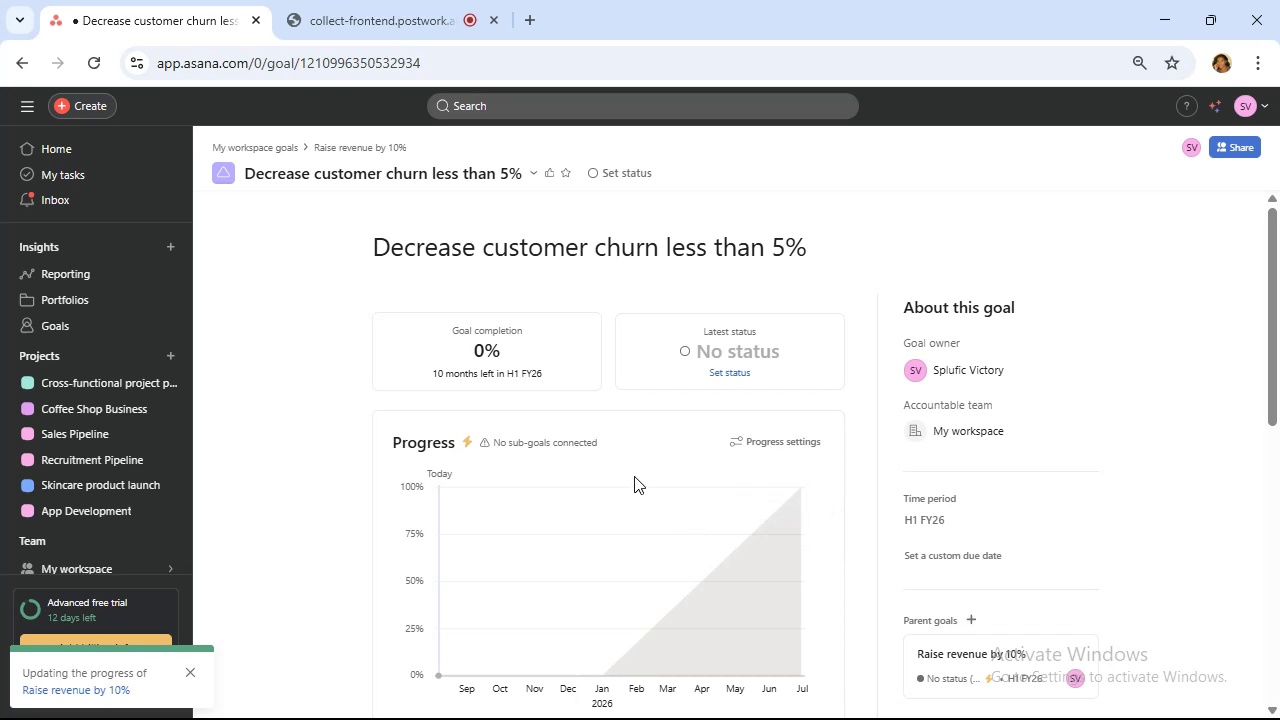 
wait(5.69)
 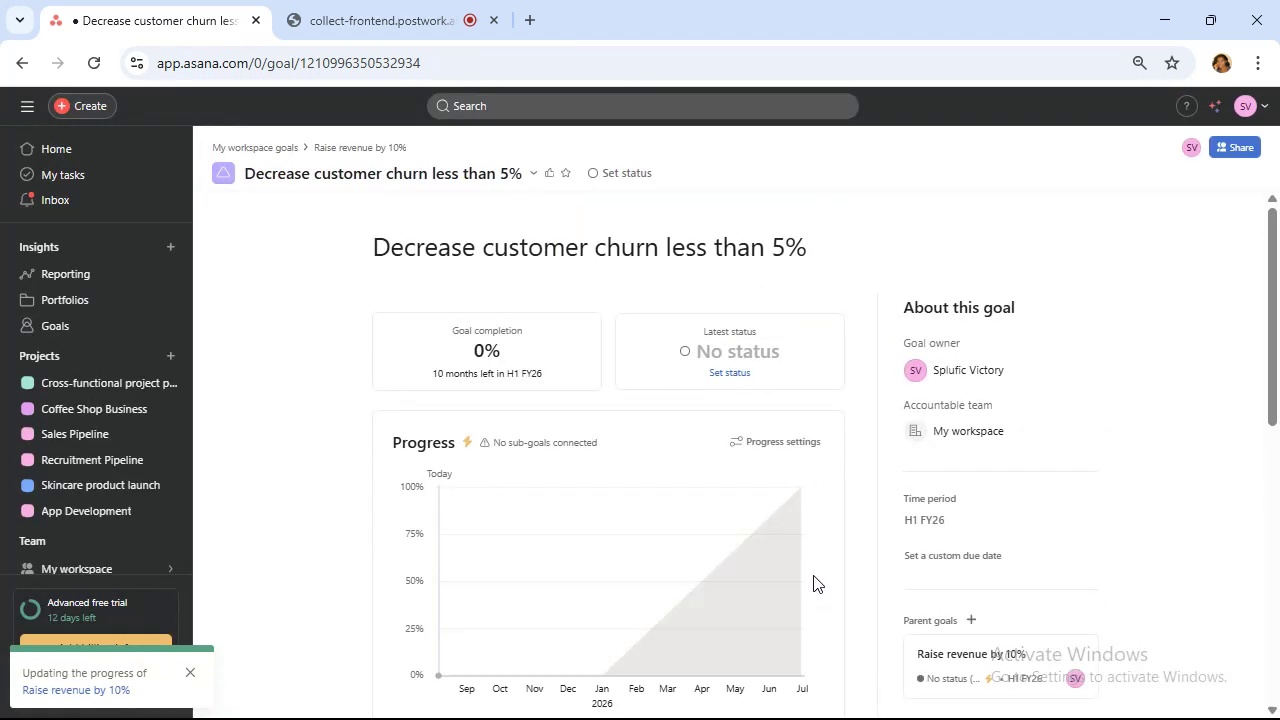 
scroll: coordinate [637, 443], scroll_direction: down, amount: 5.0
 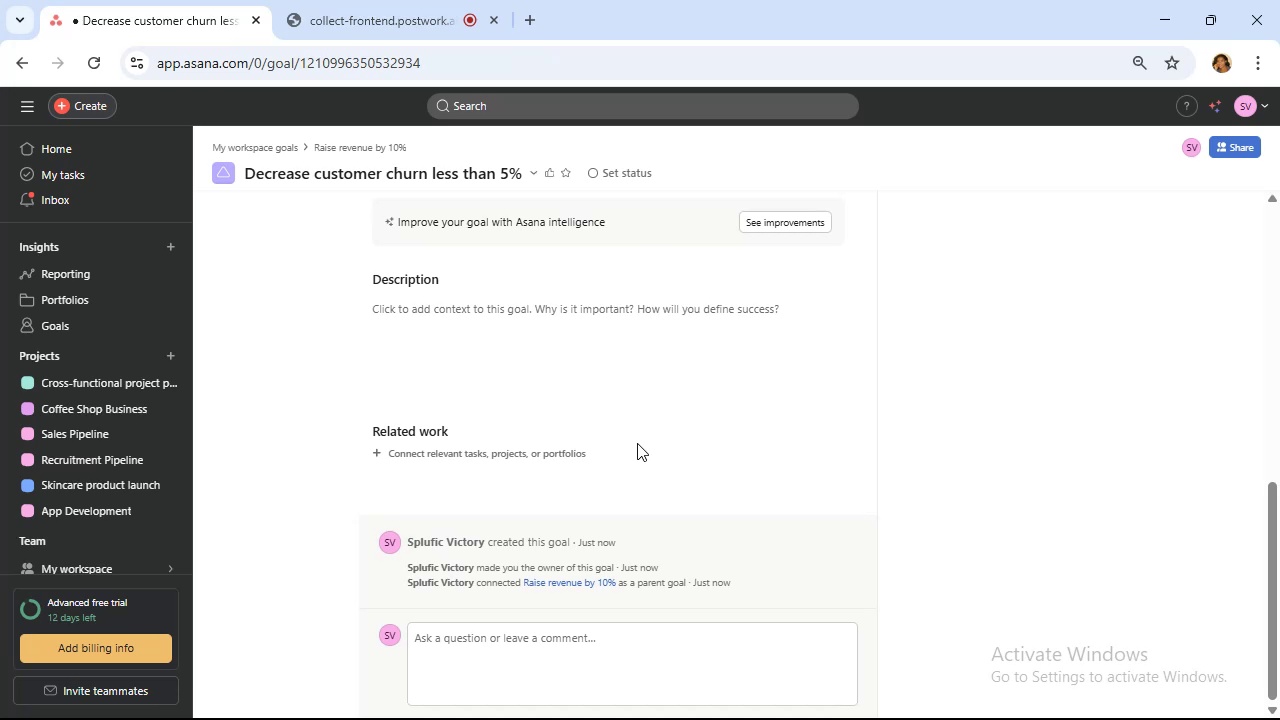 
scroll: coordinate [637, 443], scroll_direction: up, amount: 4.0
 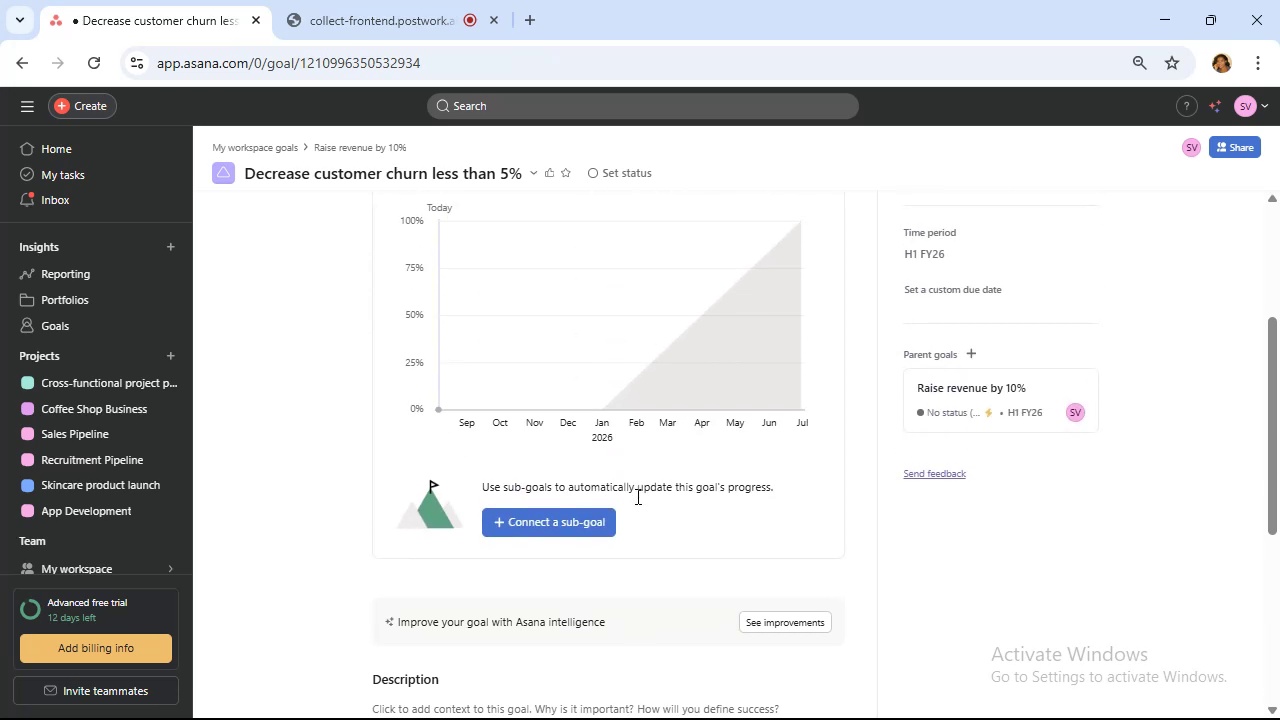 
mouse_move([609, 522])
 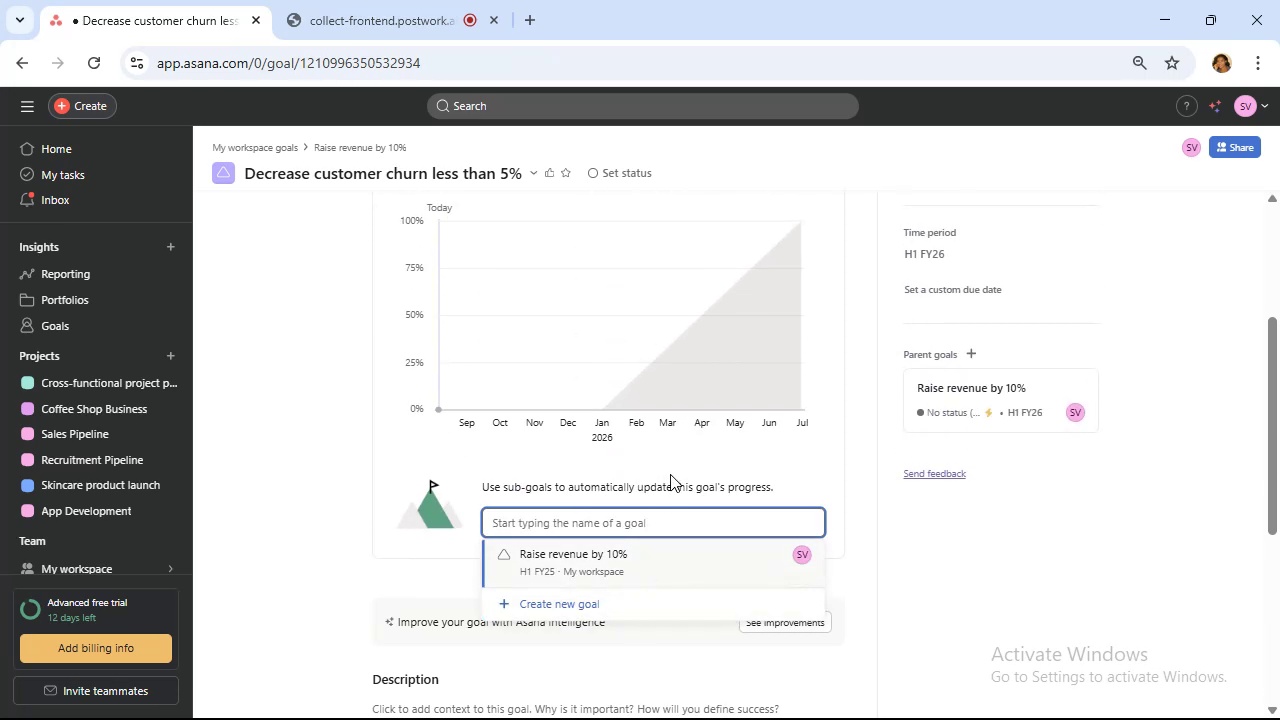 
wait(8.68)
 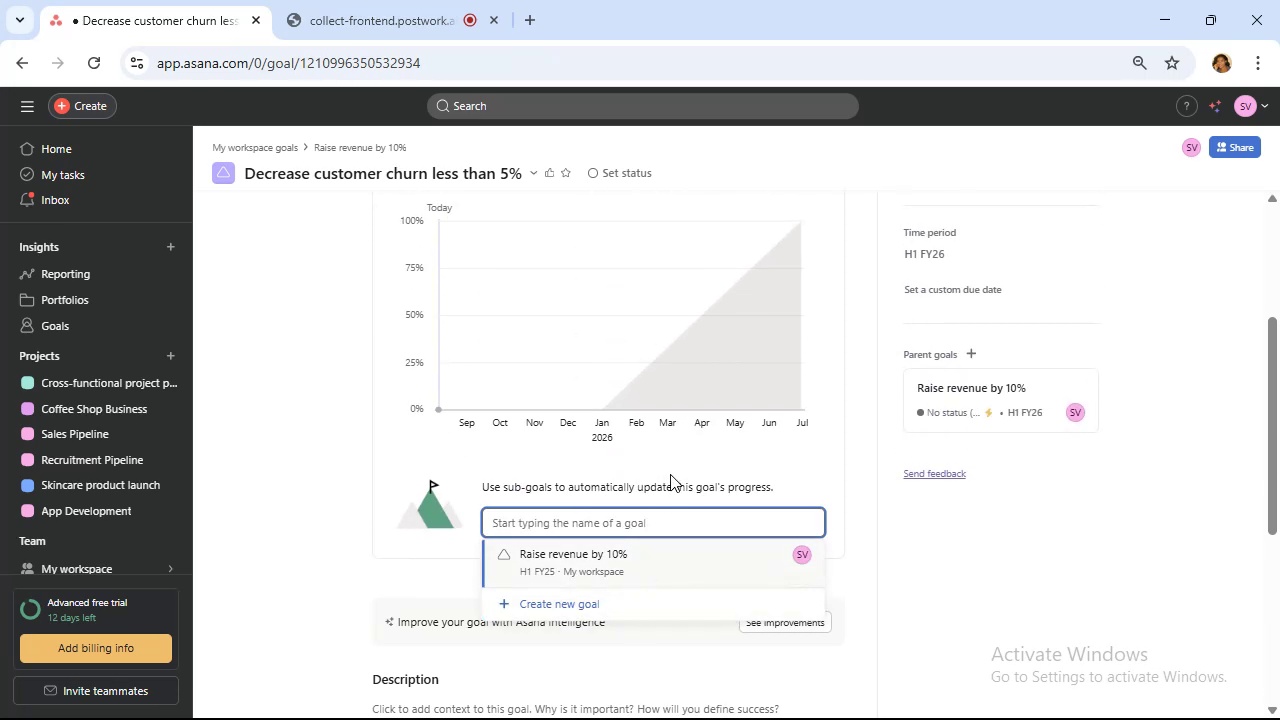 
scroll: coordinate [670, 465], scroll_direction: up, amount: 4.0
 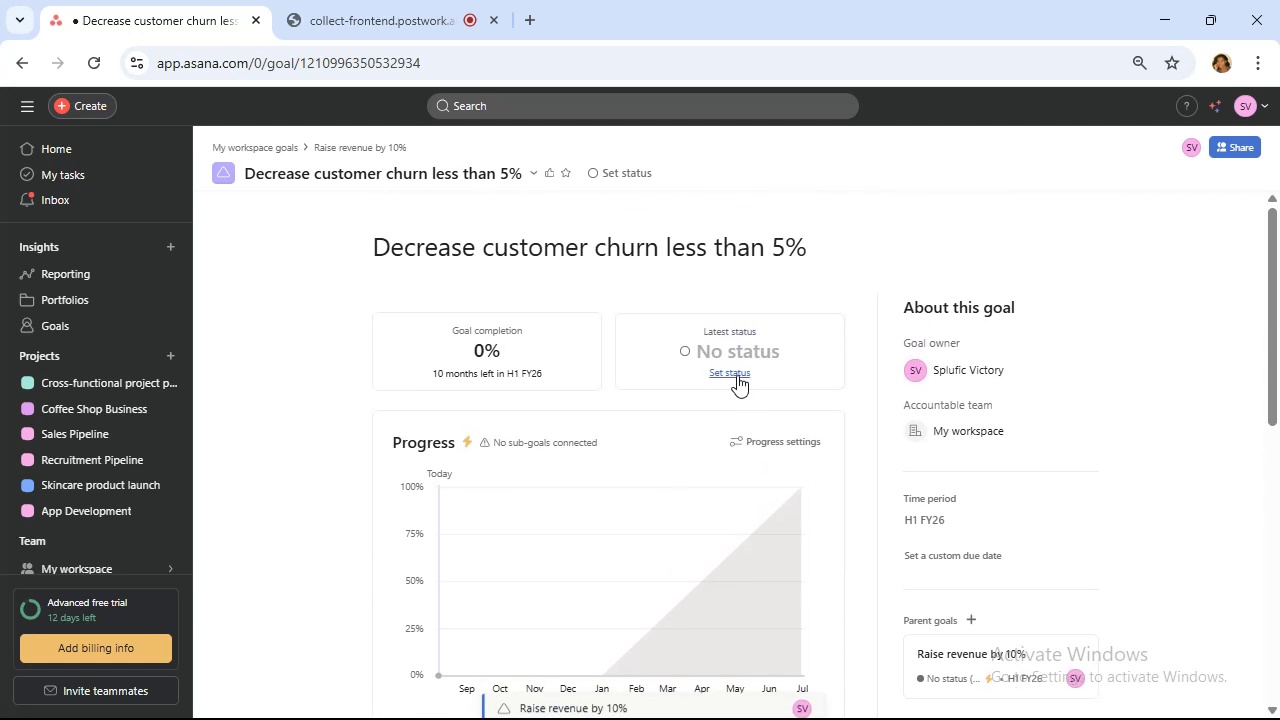 
left_click([737, 375])
 